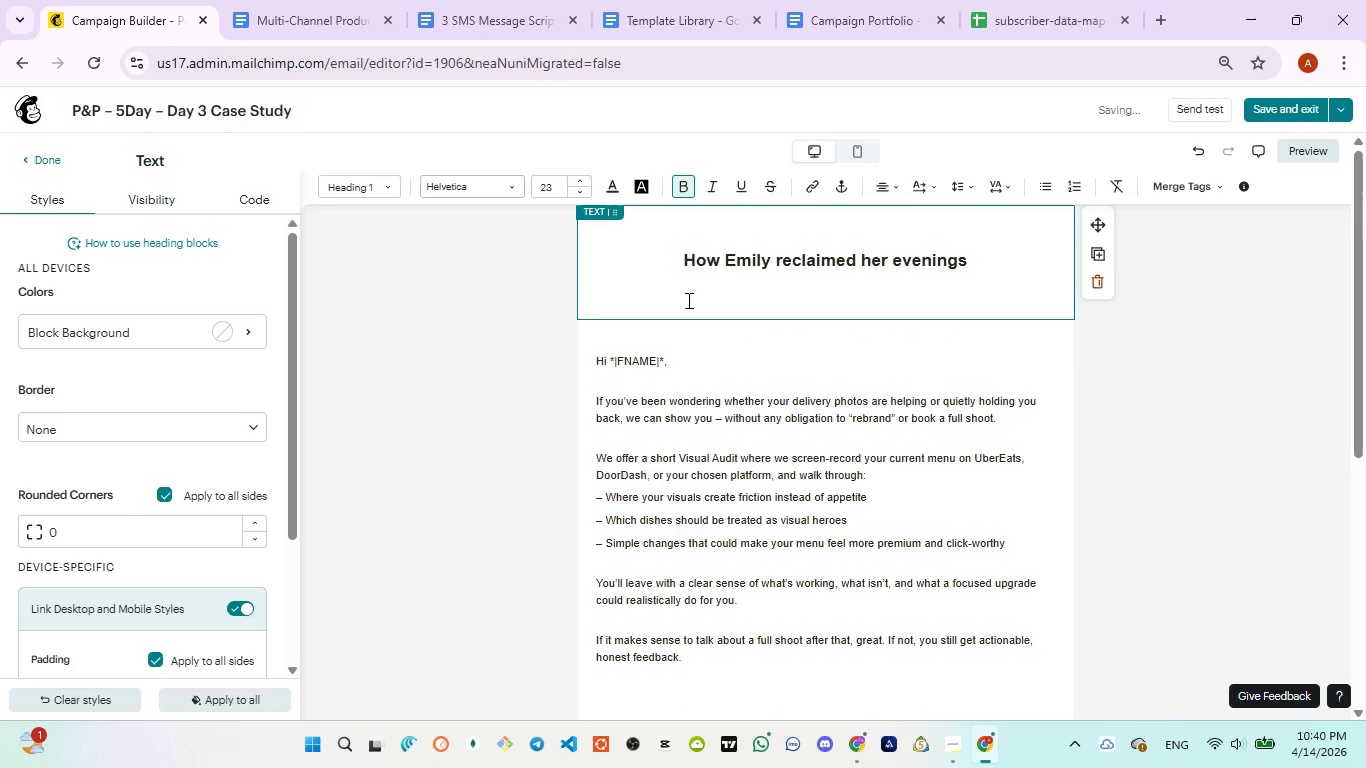 
left_click([687, 300])
 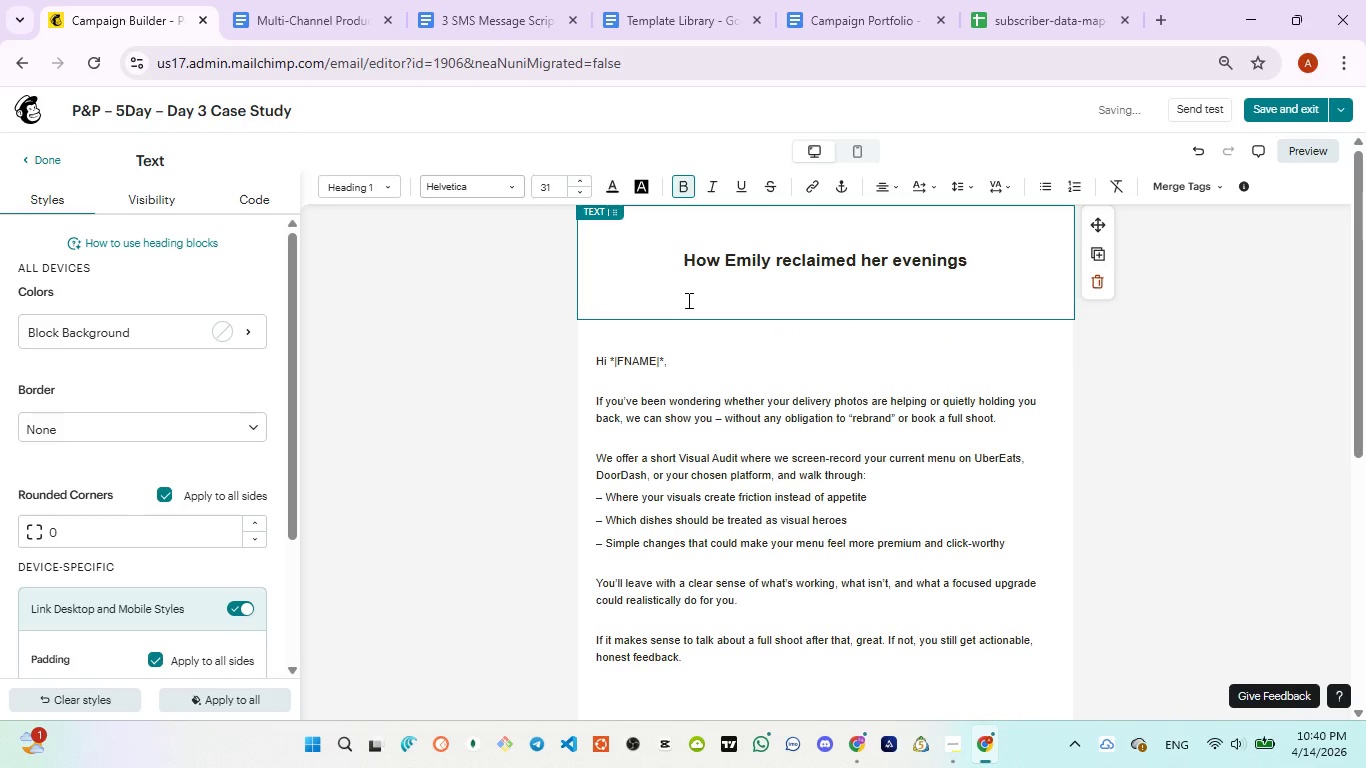 
key(Backspace)
 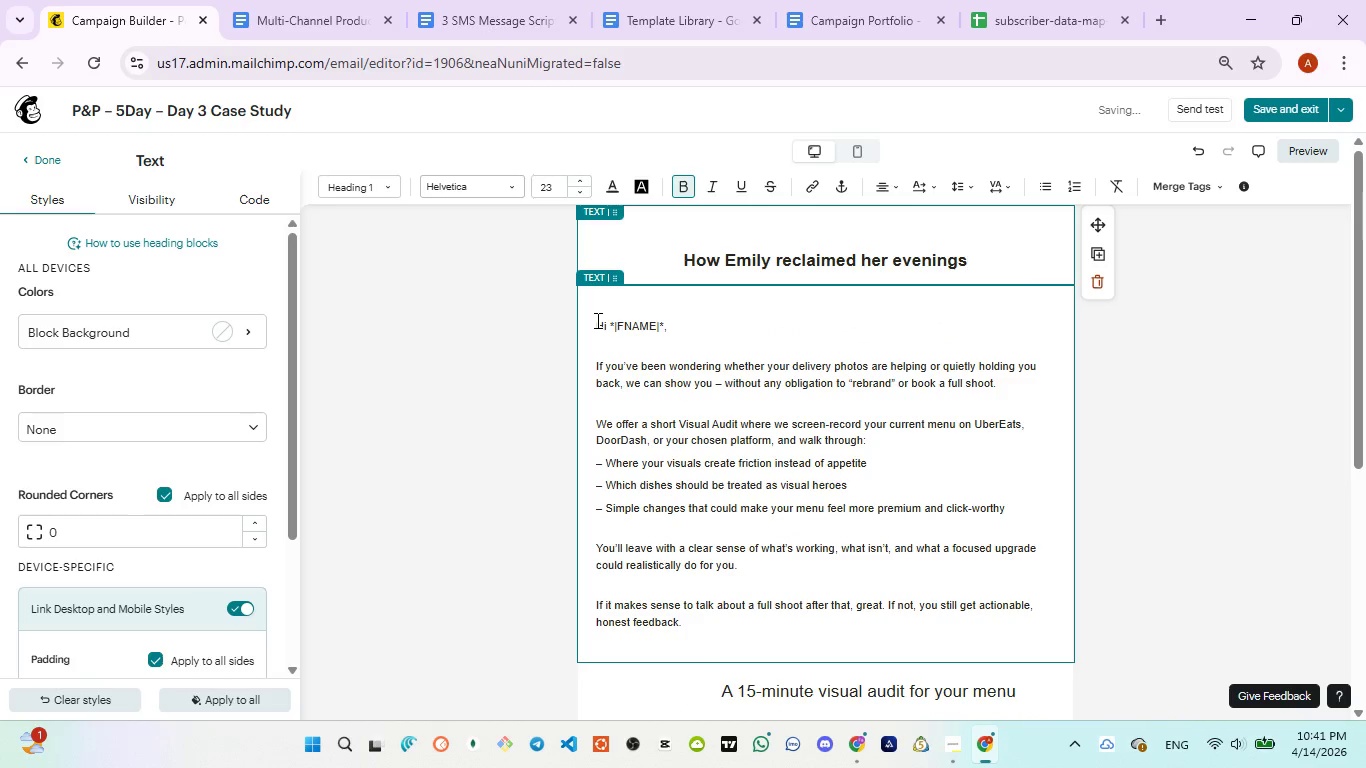 
left_click([596, 321])
 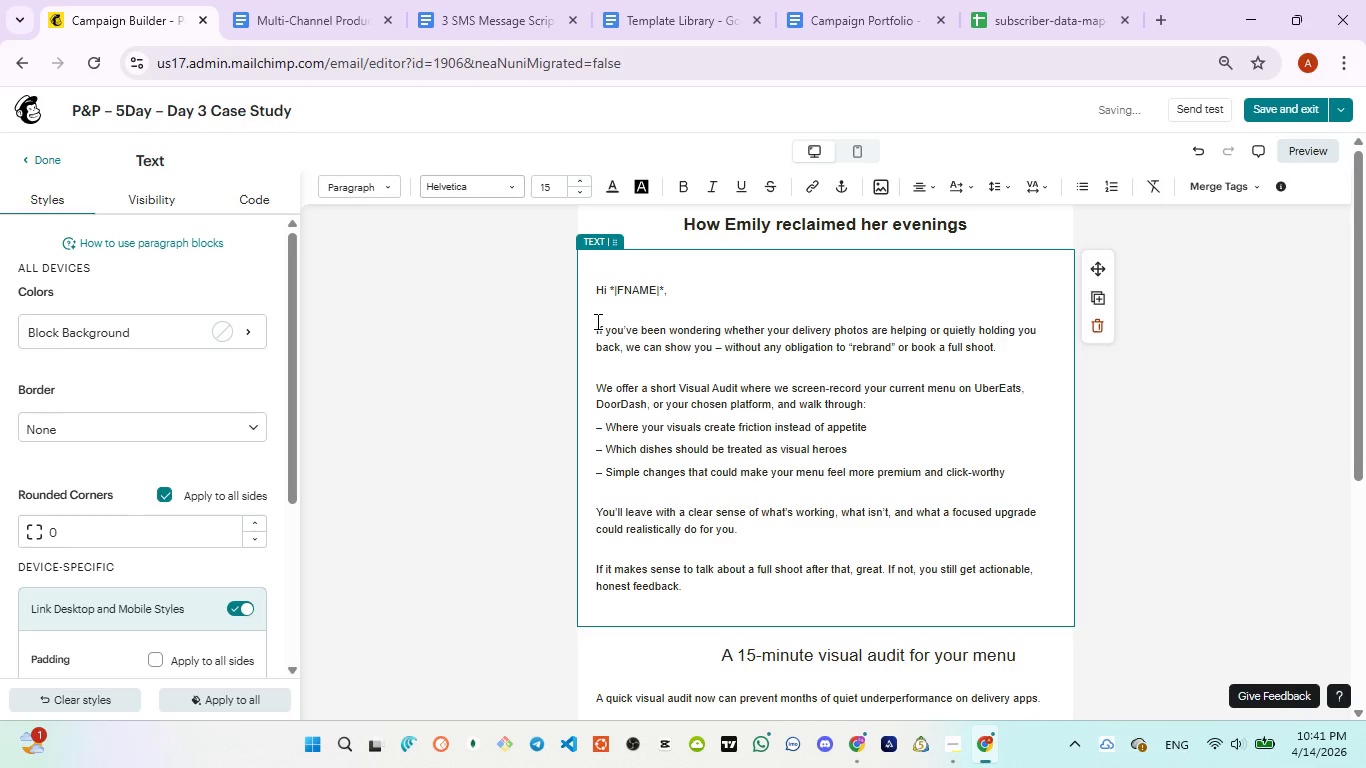 
key(Backslash)
 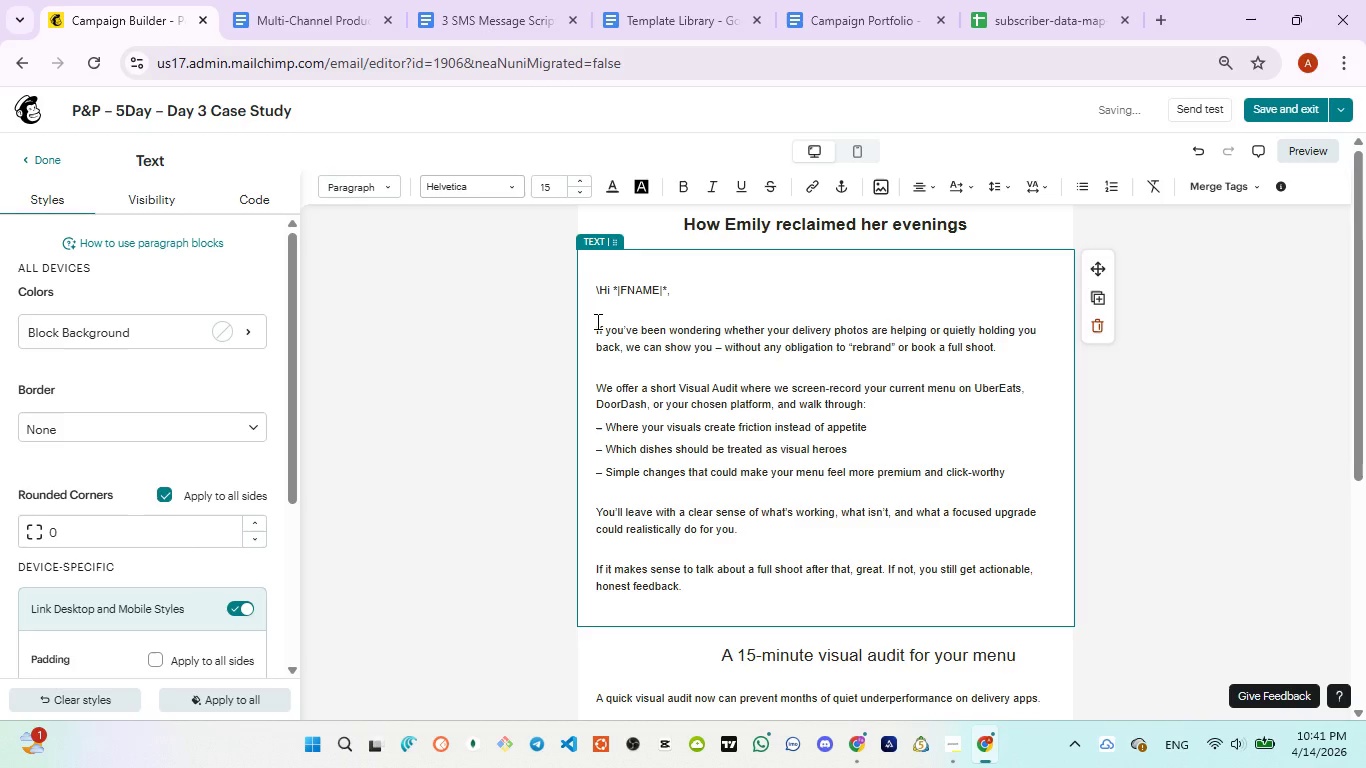 
key(Backspace)
 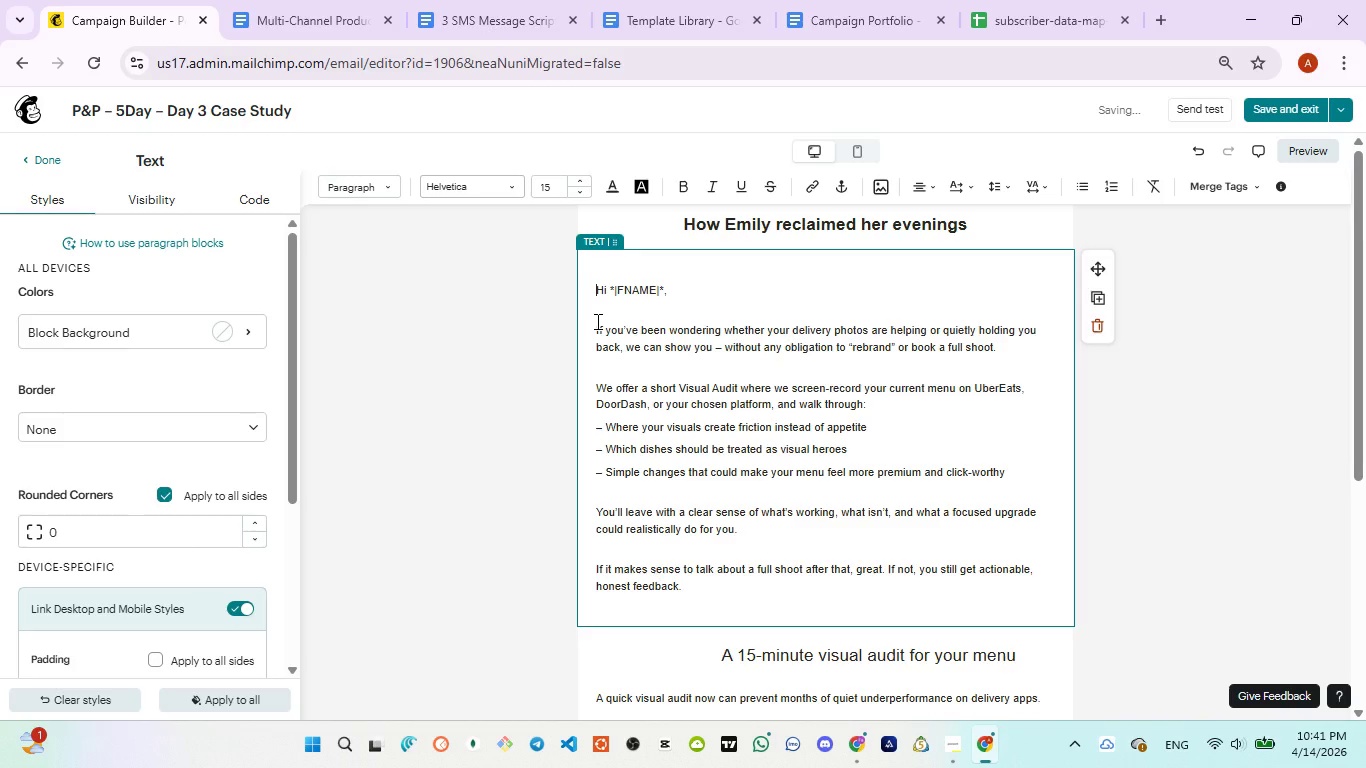 
key(Backspace)
 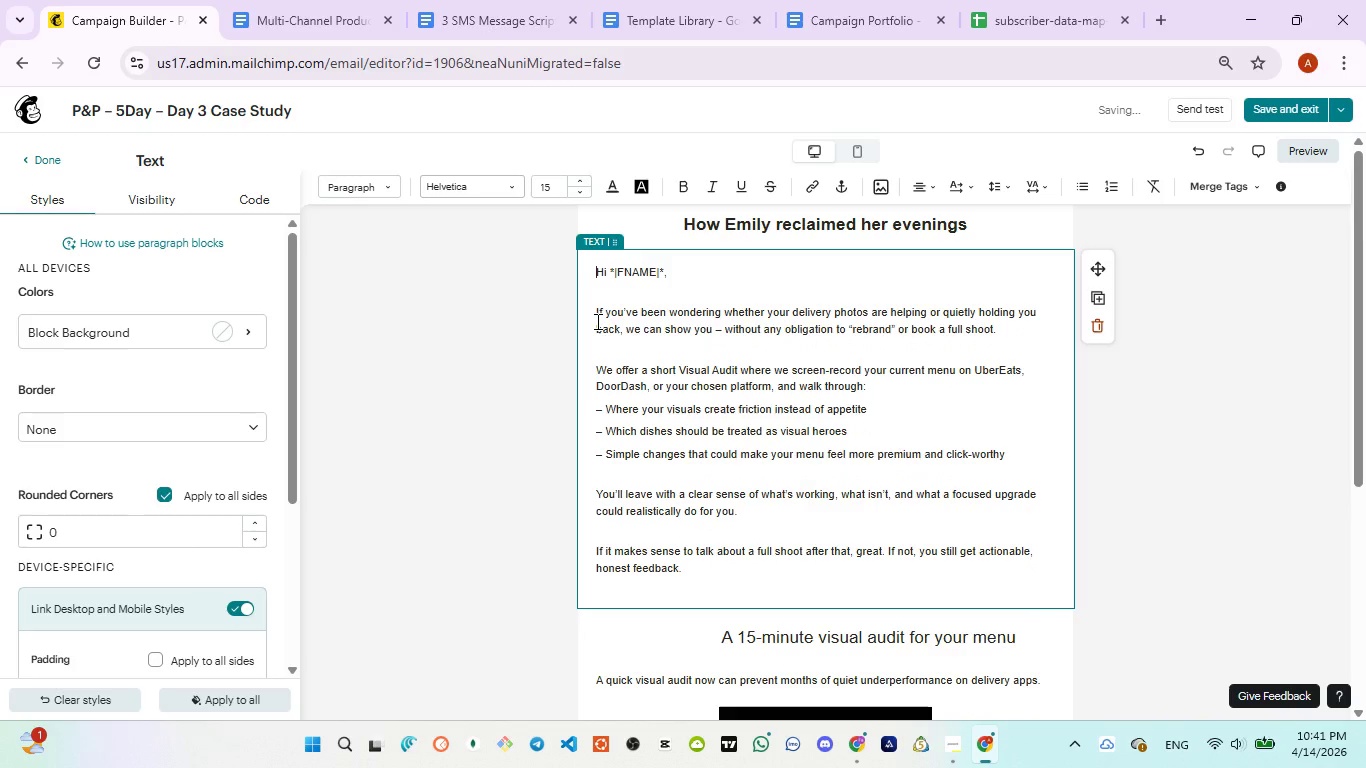 
key(Backspace)
 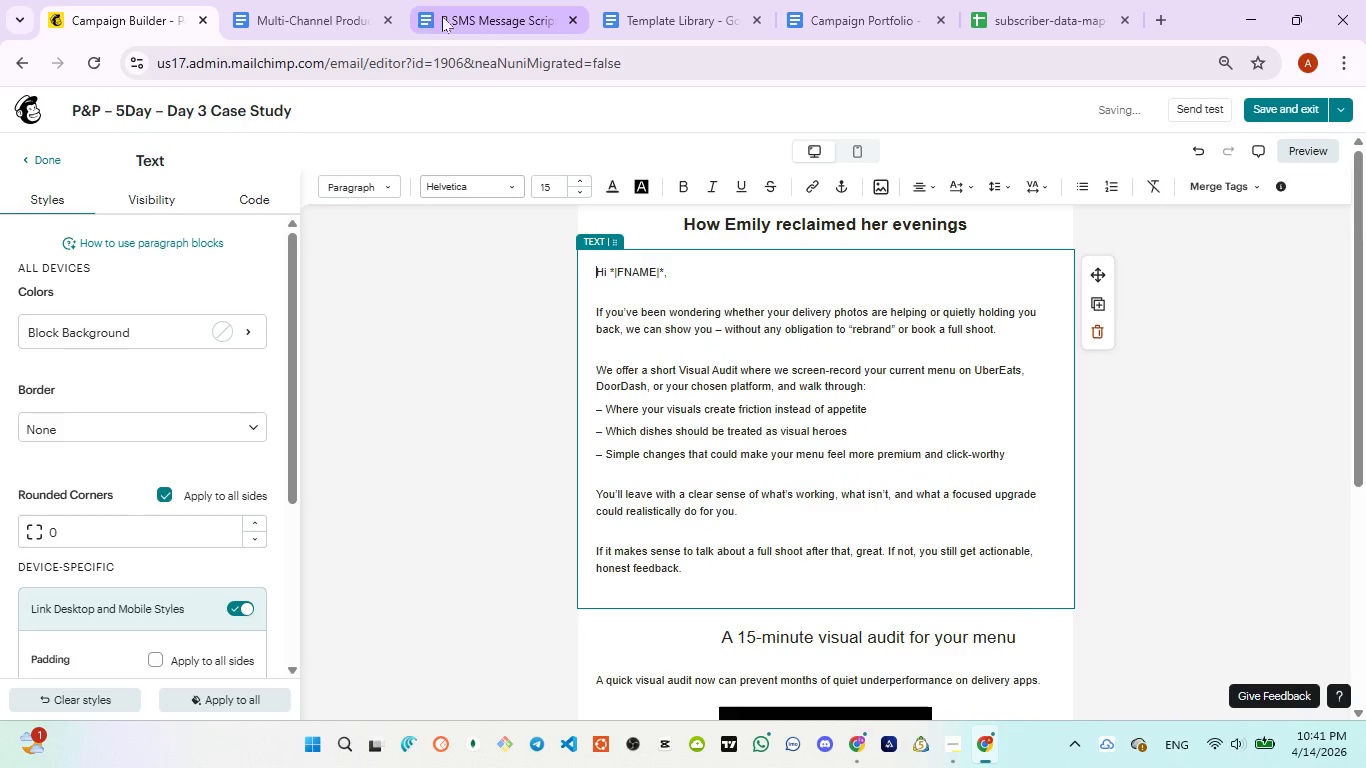 
left_click([450, 14])
 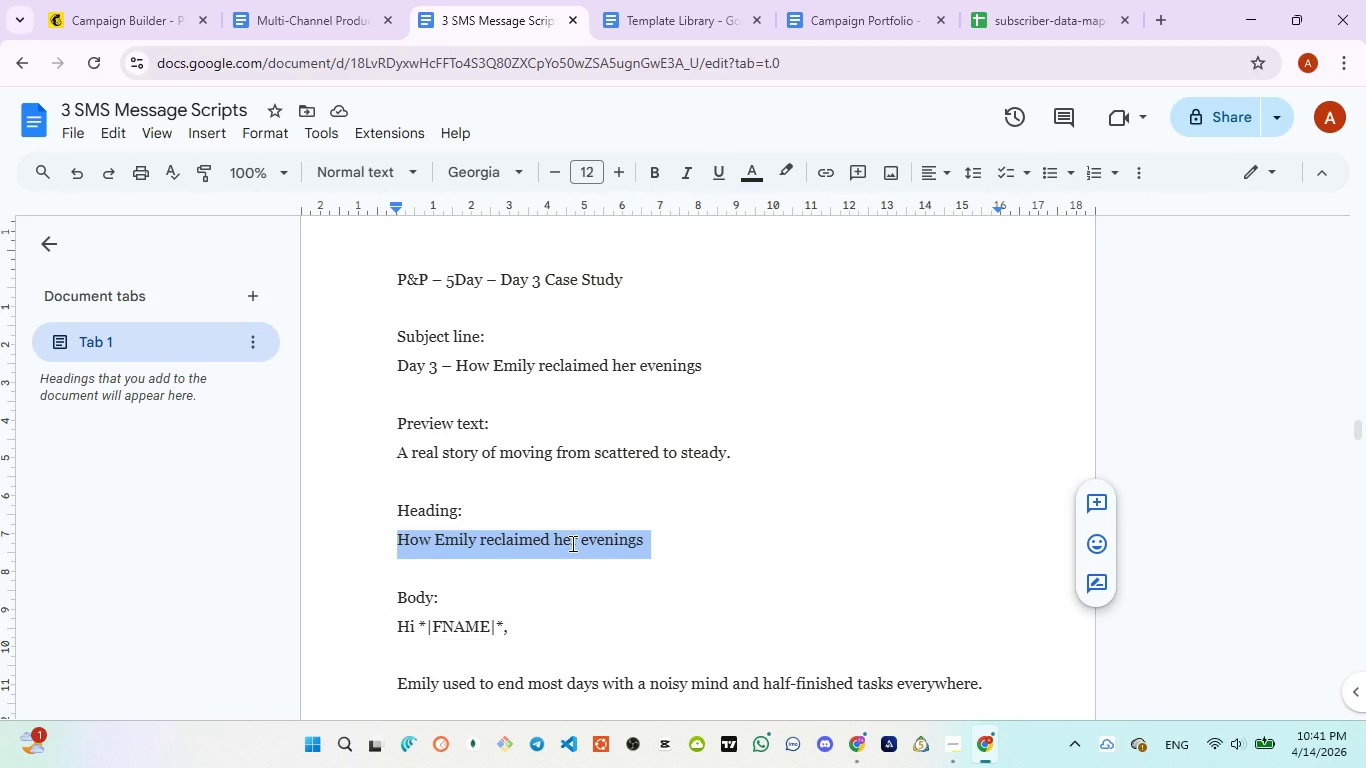 
scroll: coordinate [571, 543], scroll_direction: down, amount: 1.0
 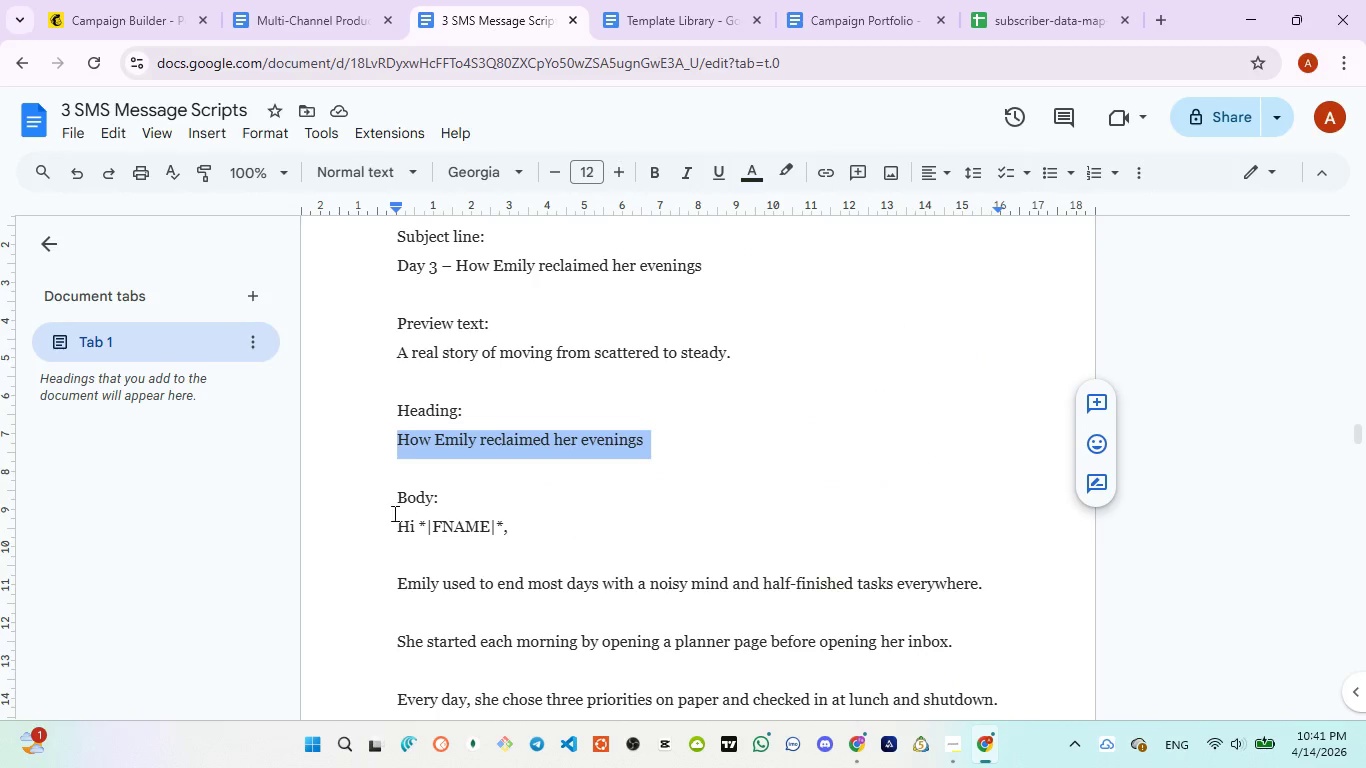 
left_click_drag(start_coordinate=[389, 519], to_coordinate=[444, 617])
 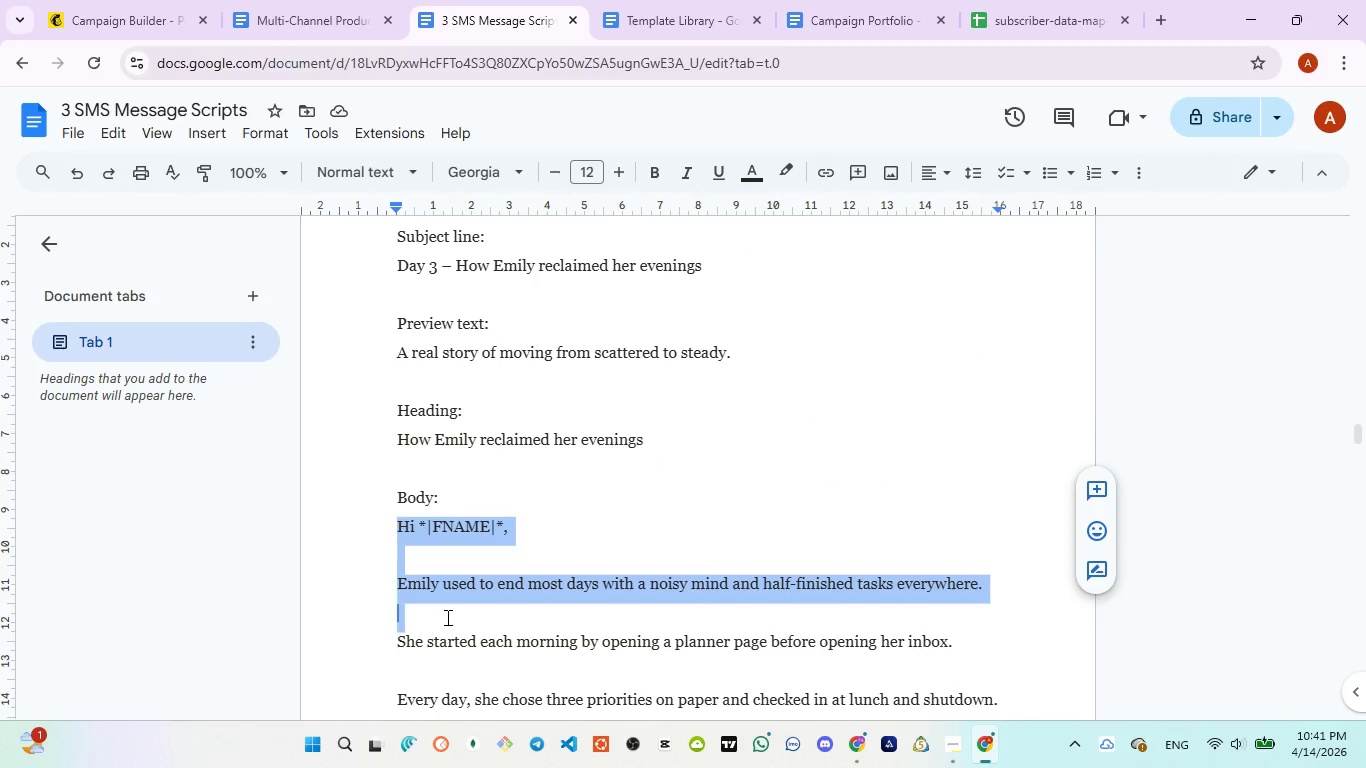 
left_click_drag(start_coordinate=[445, 617], to_coordinate=[514, 595])
 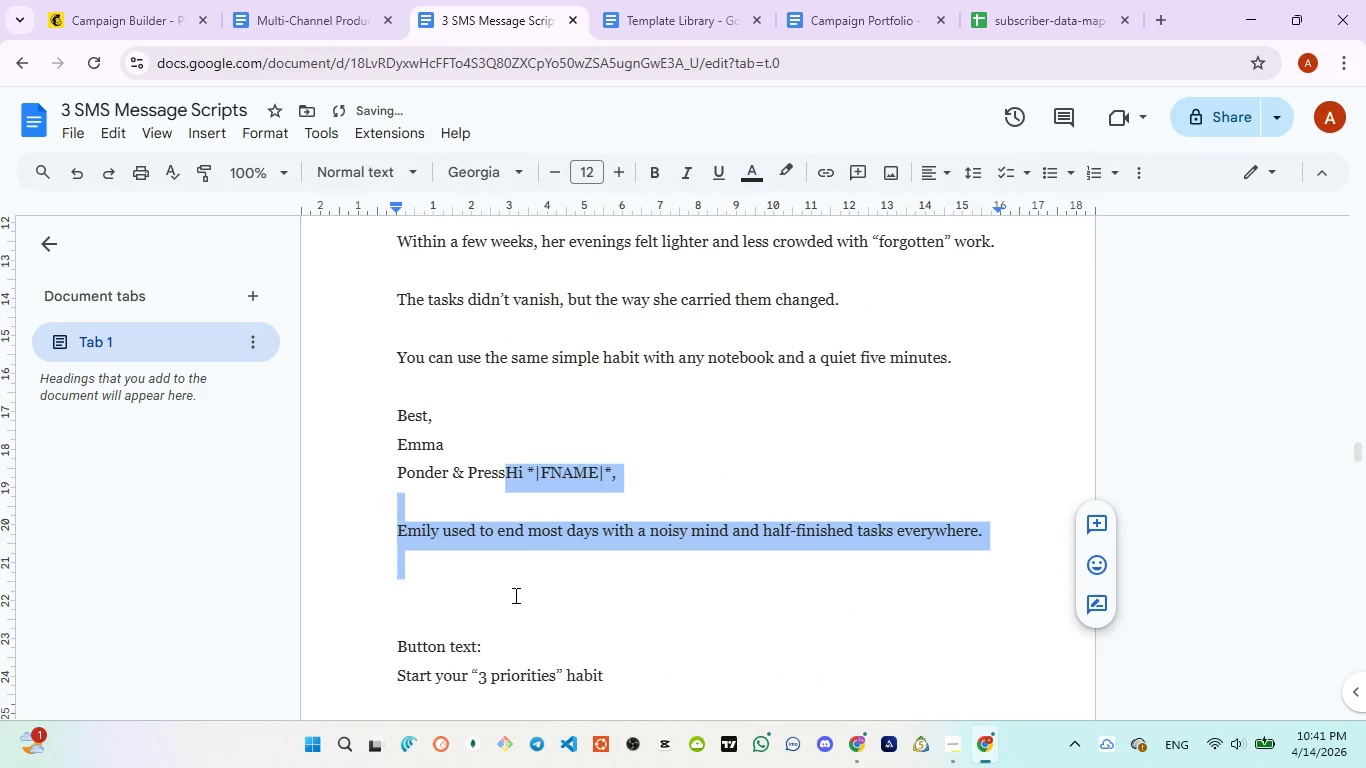 
scroll: coordinate [484, 651], scroll_direction: down, amount: 4.0
 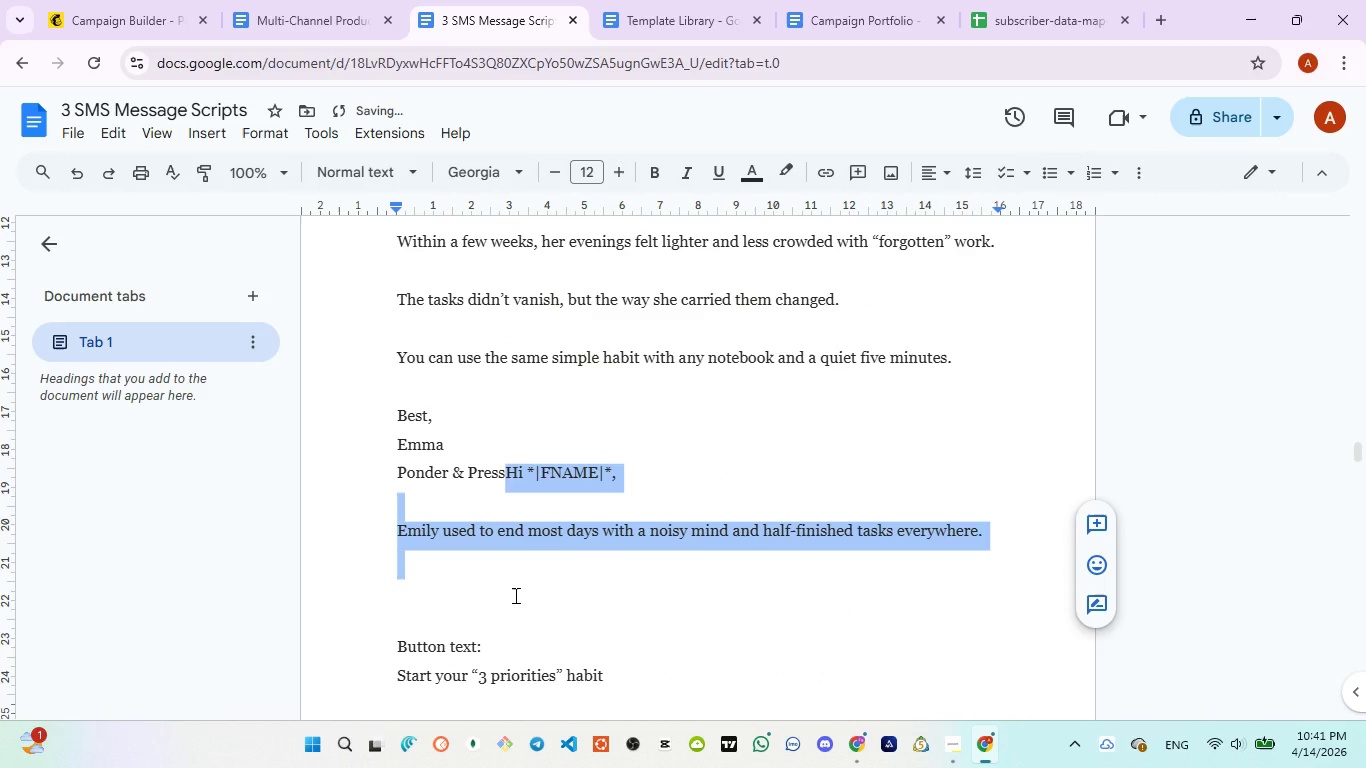 
key(Control+Z)
 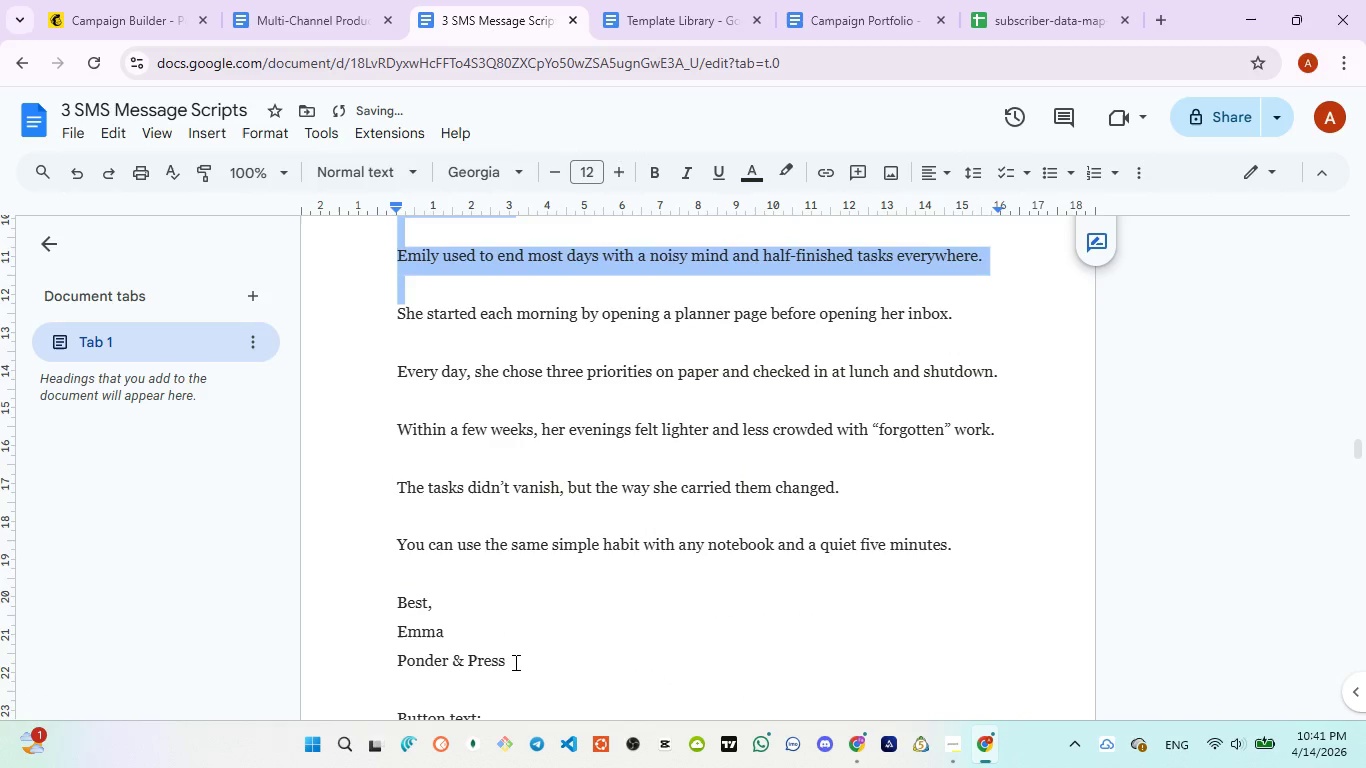 
left_click_drag(start_coordinate=[517, 663], to_coordinate=[392, 660])
 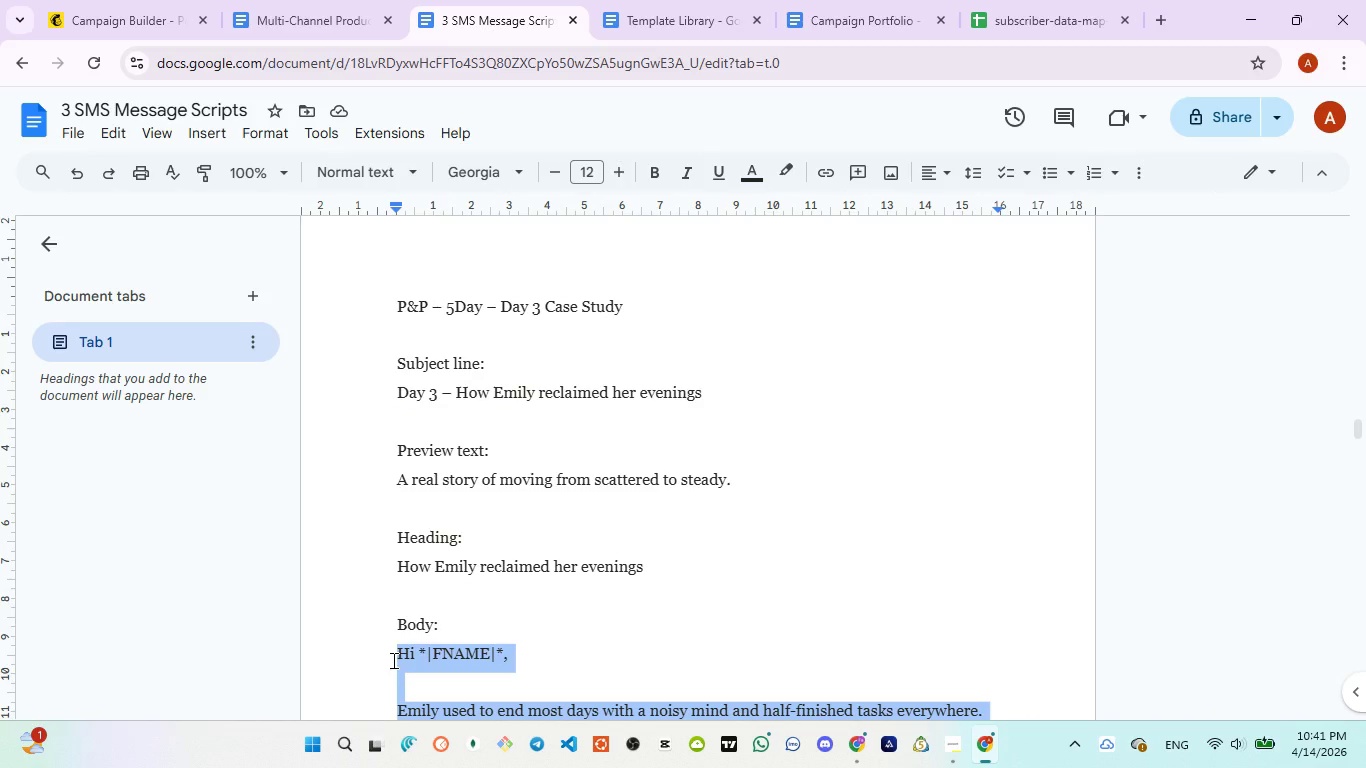 
key(Control+C)
 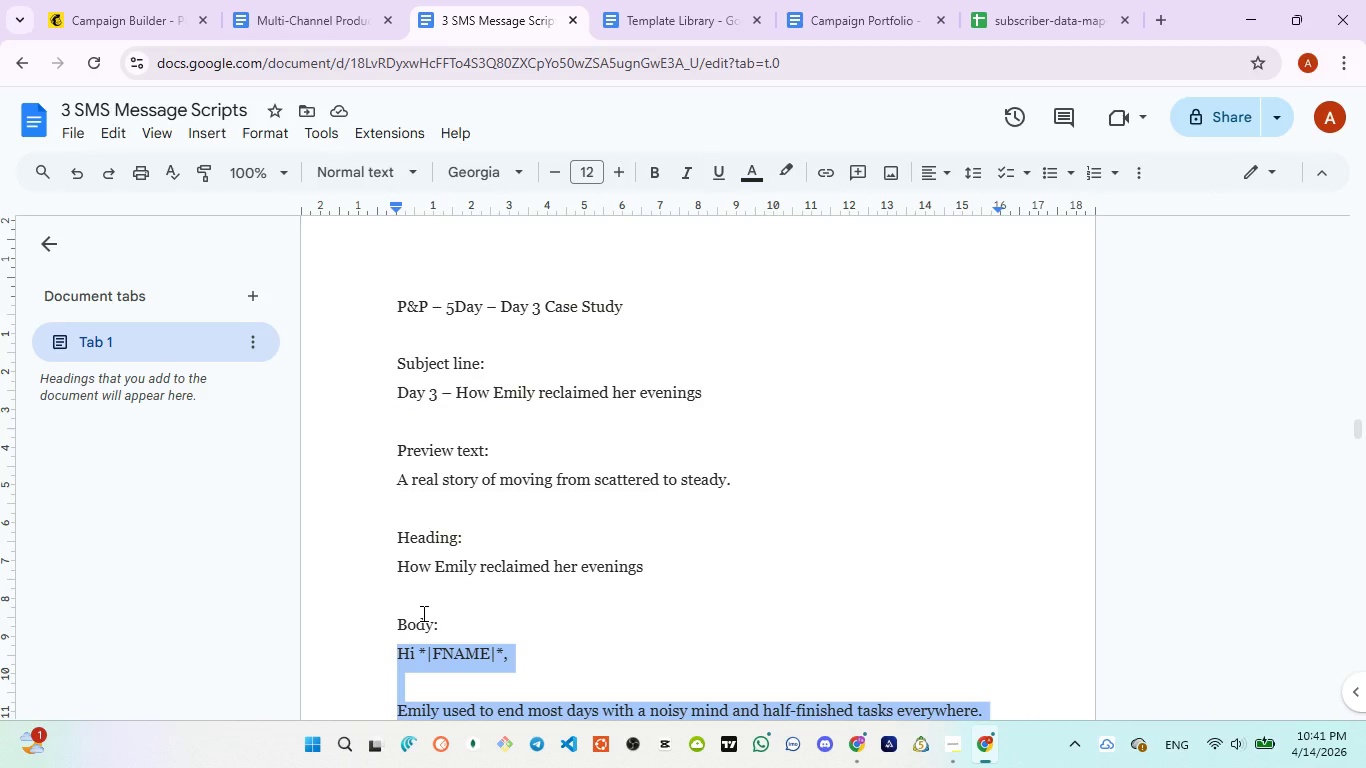 
key(Control+C)
 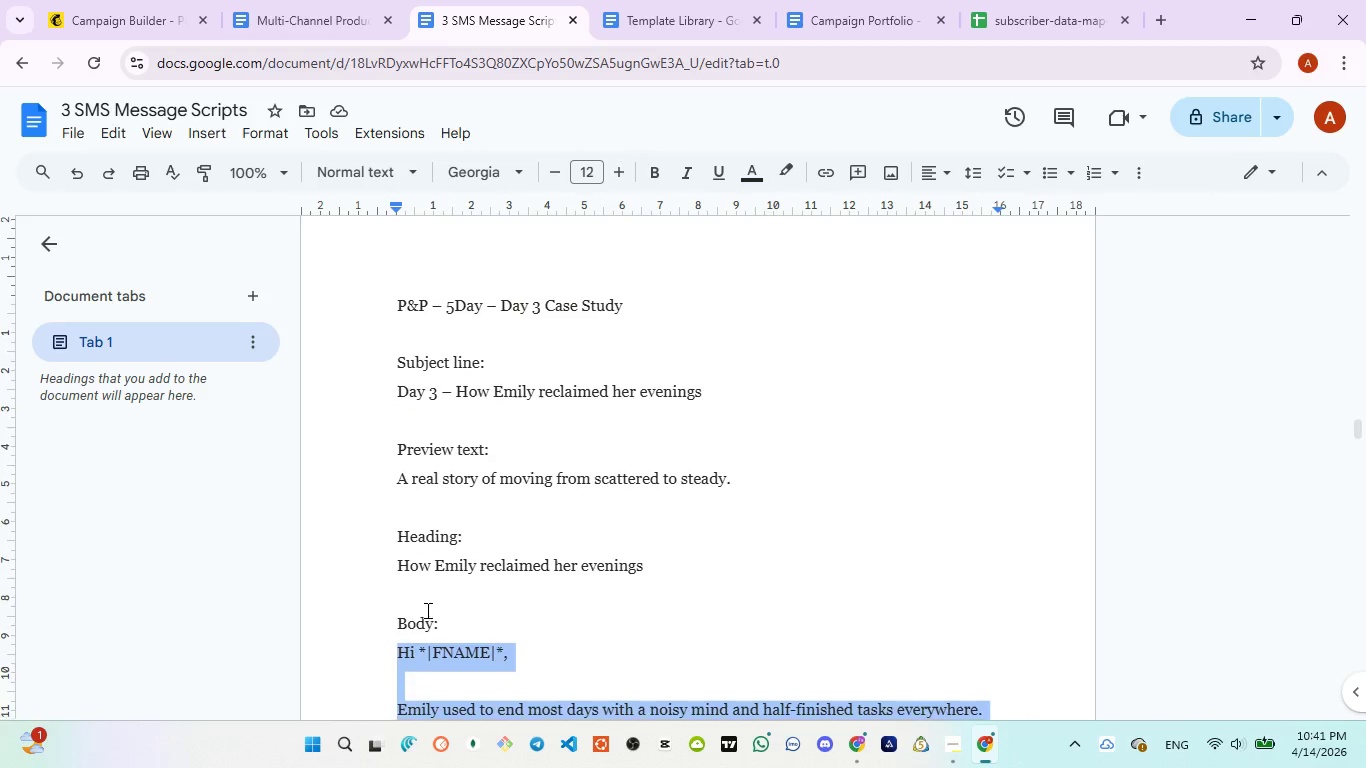 
scroll: coordinate [490, 559], scroll_direction: down, amount: 3.0
 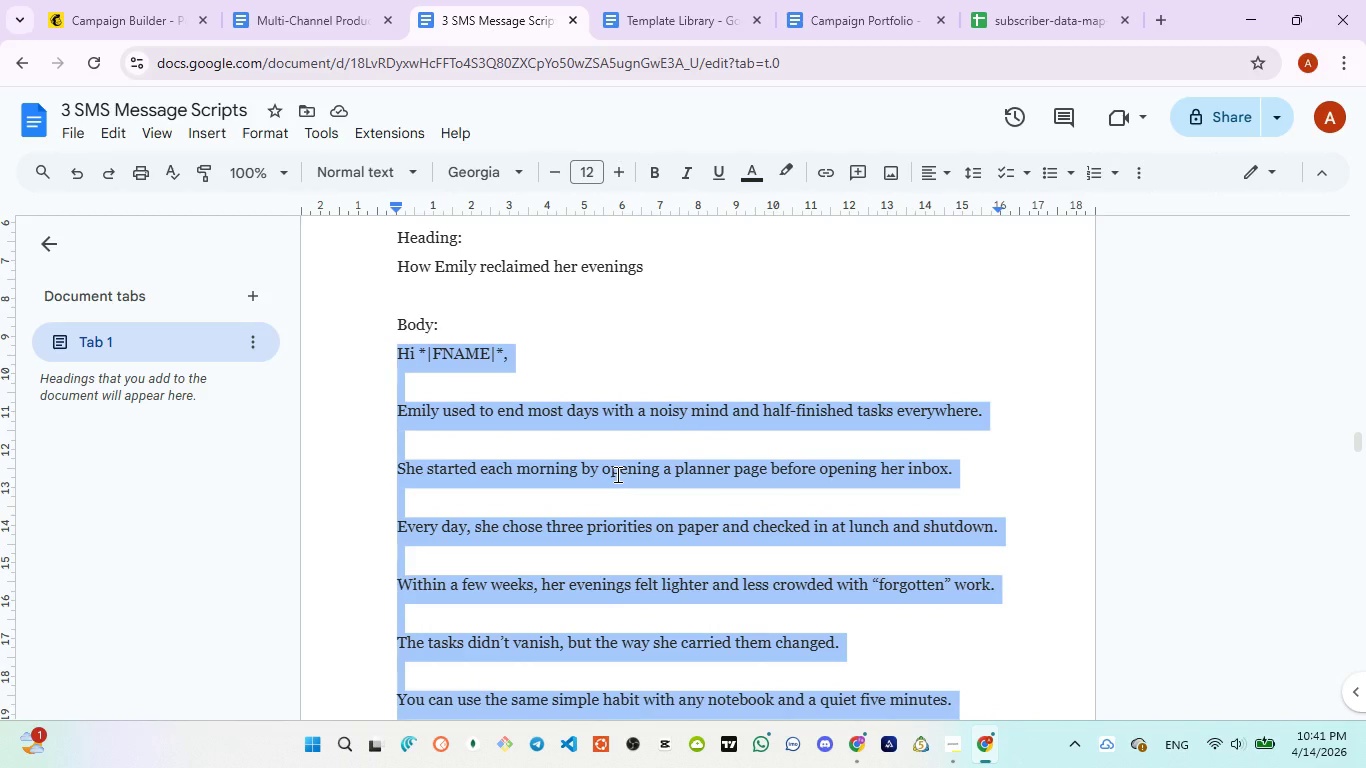 
wait(7.82)
 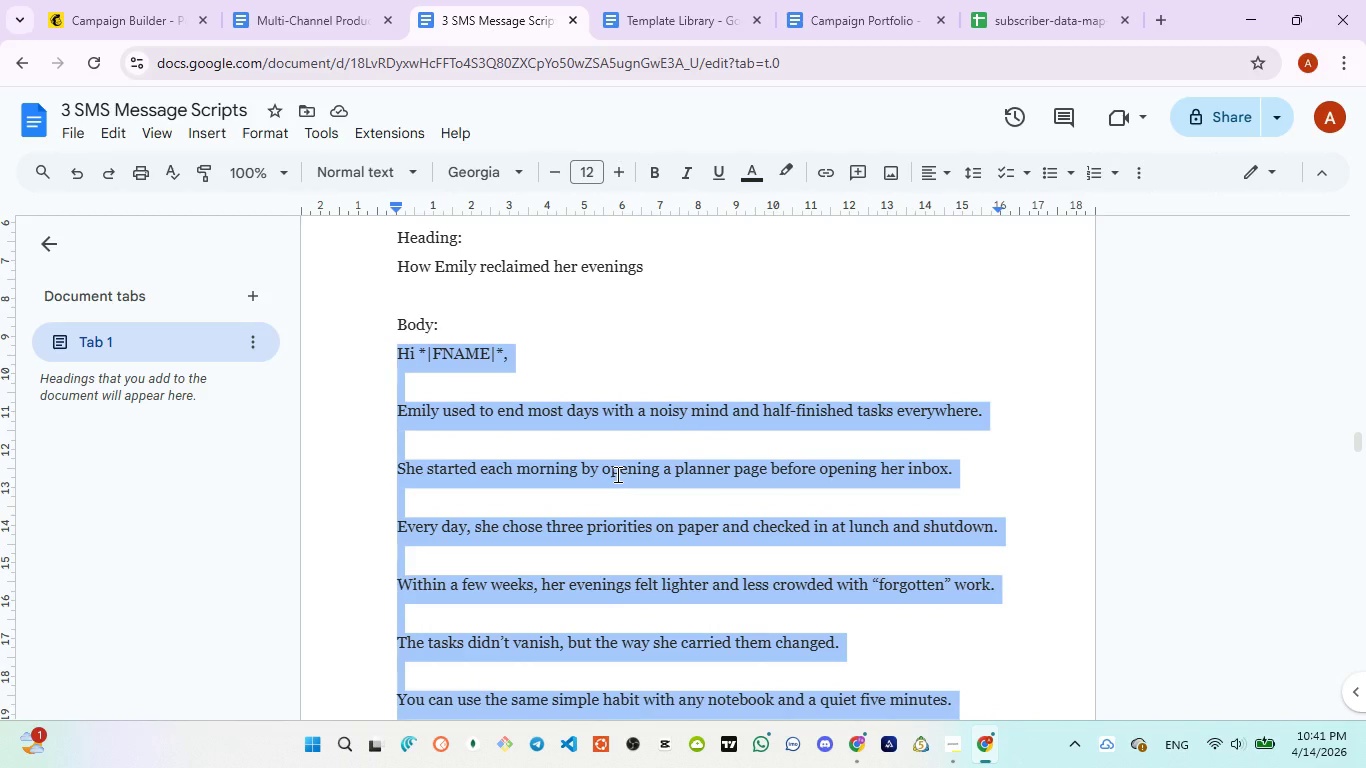 
left_click([594, 314])
 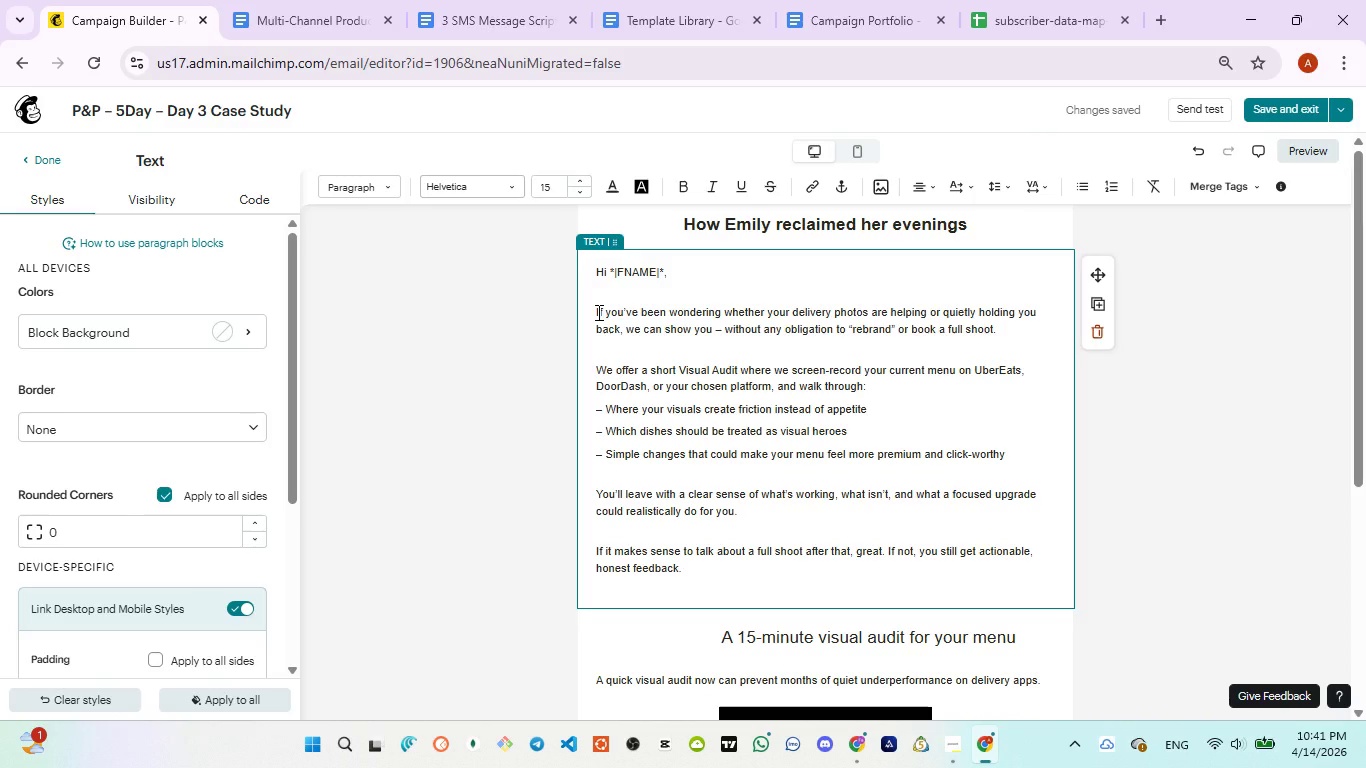 
left_click_drag(start_coordinate=[597, 312], to_coordinate=[865, 580])
 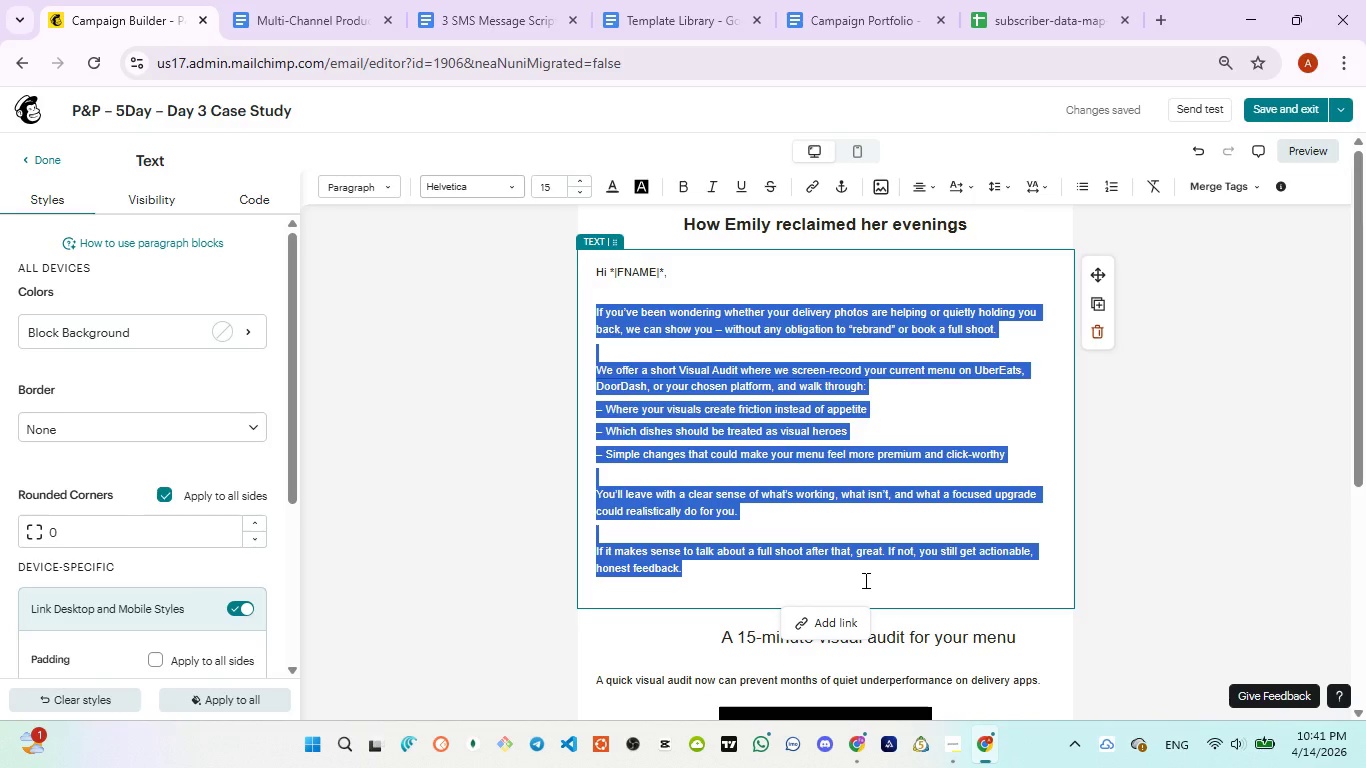 
hold_key(key=ShiftLeft, duration=0.33)
 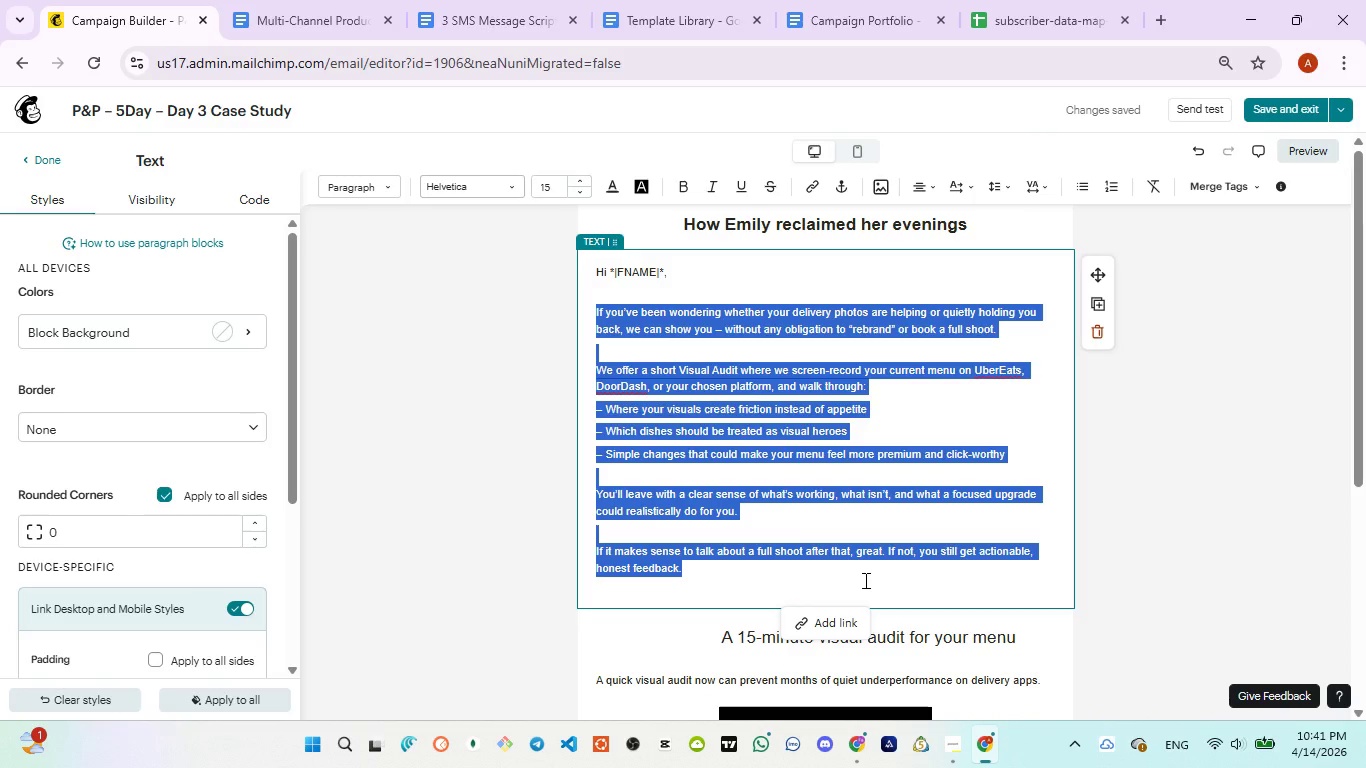 
type(Emily used to )
 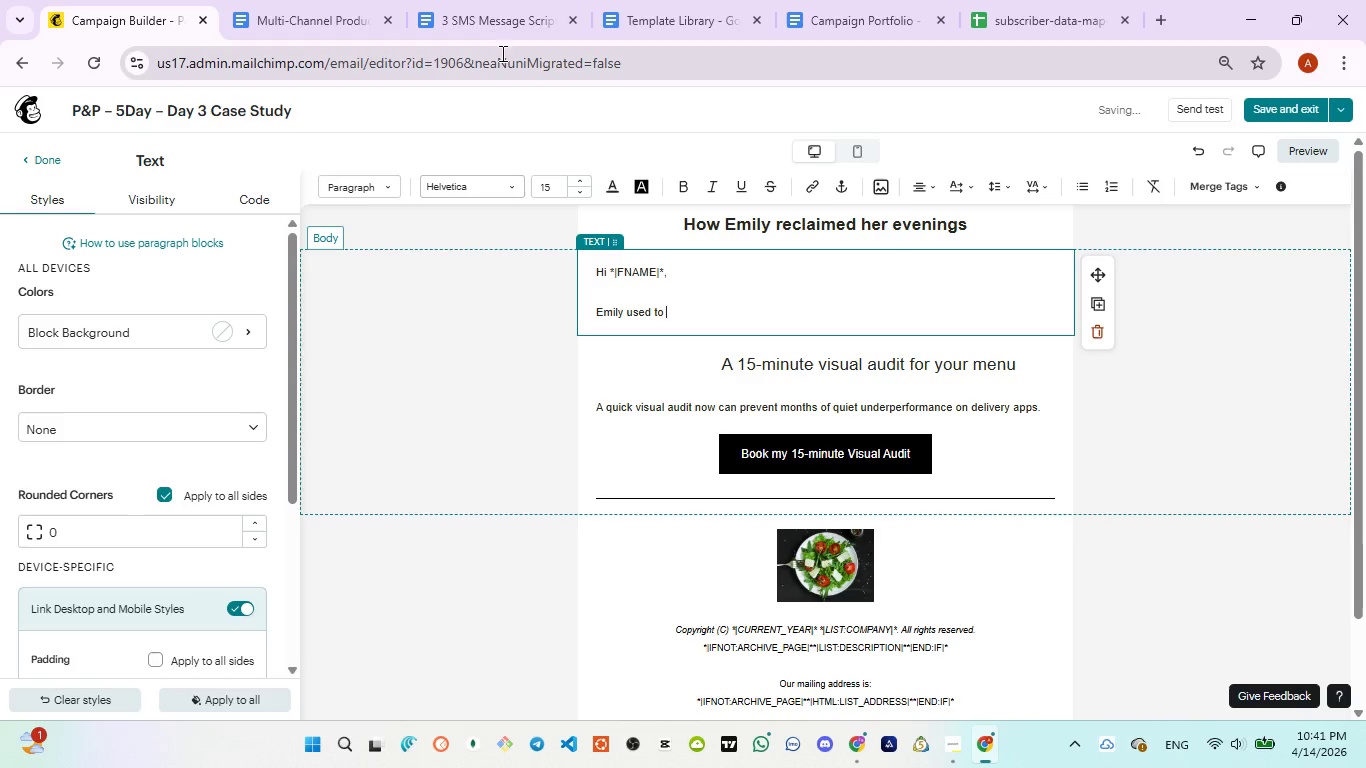 
left_click([485, 26])
 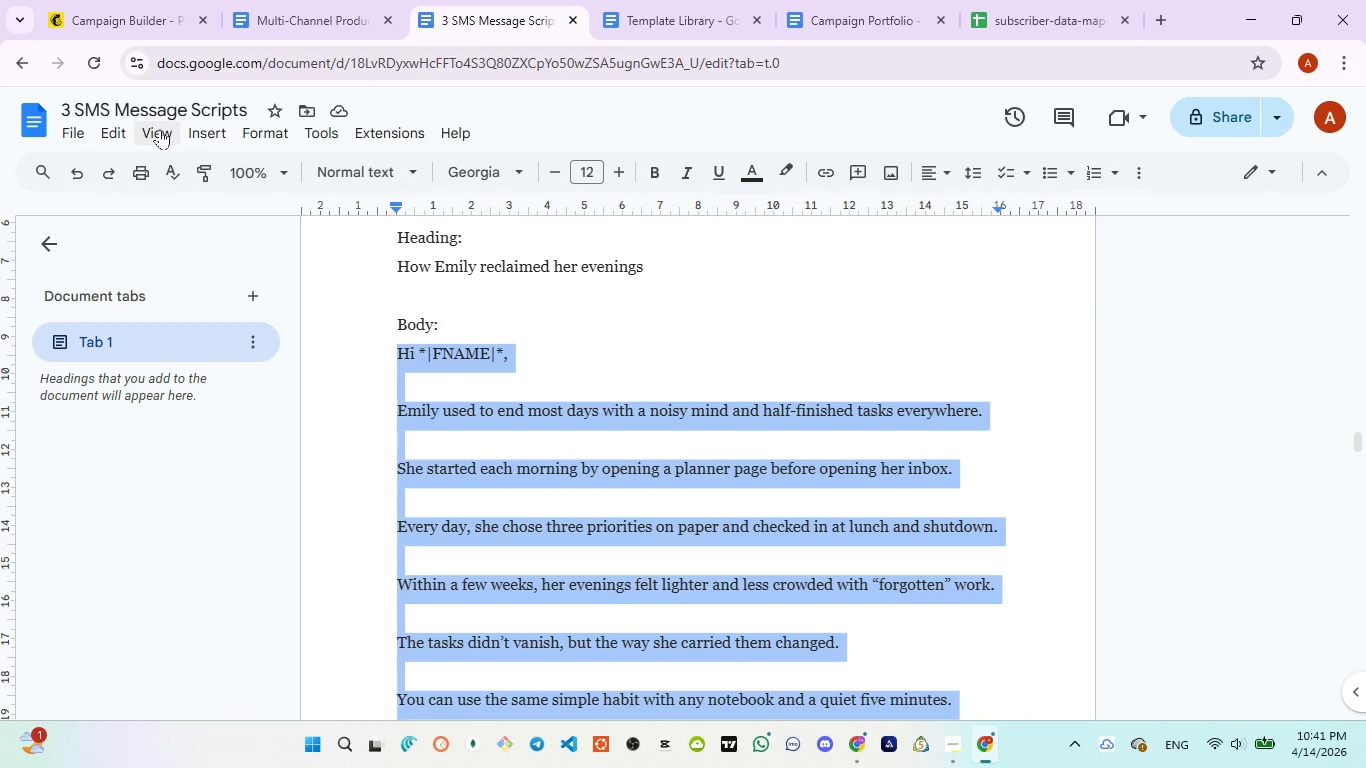 
left_click([107, 6])
 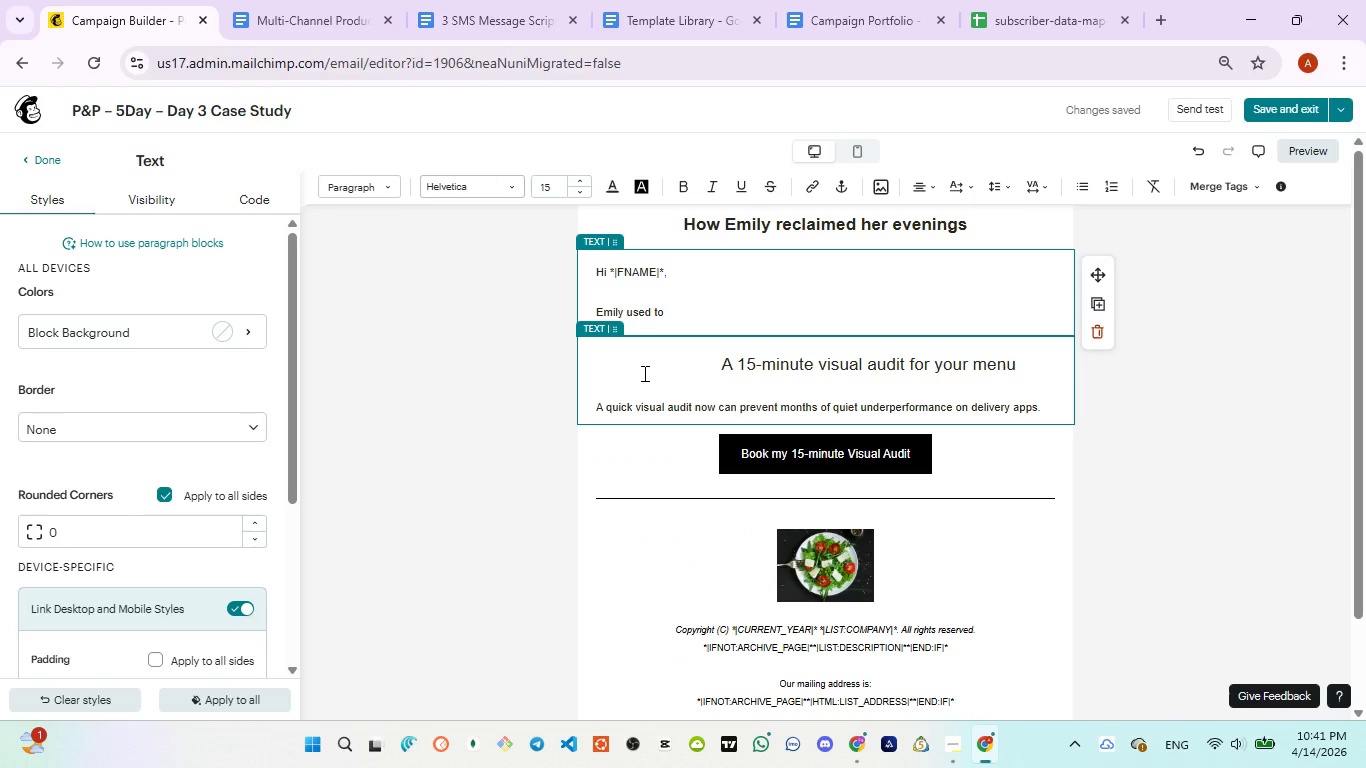 
type(end most days )
 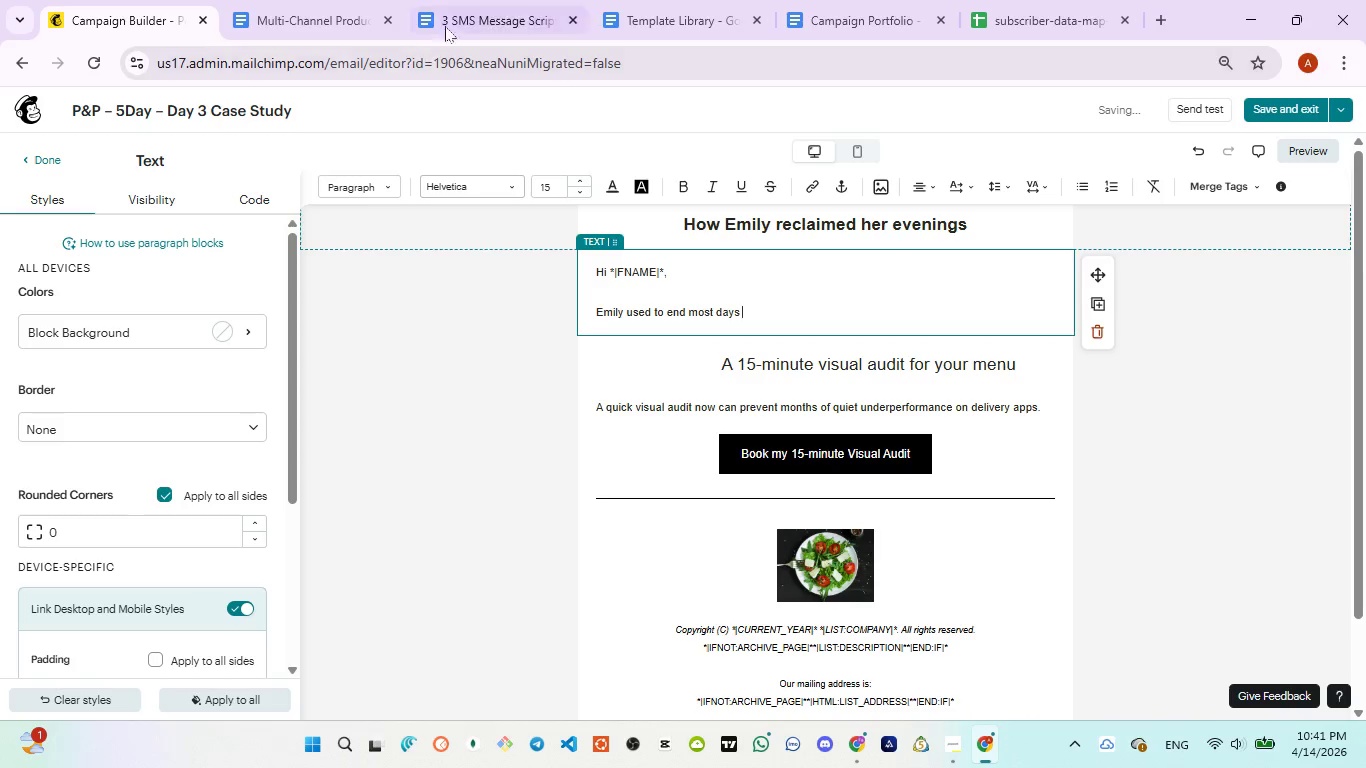 
left_click([450, 23])
 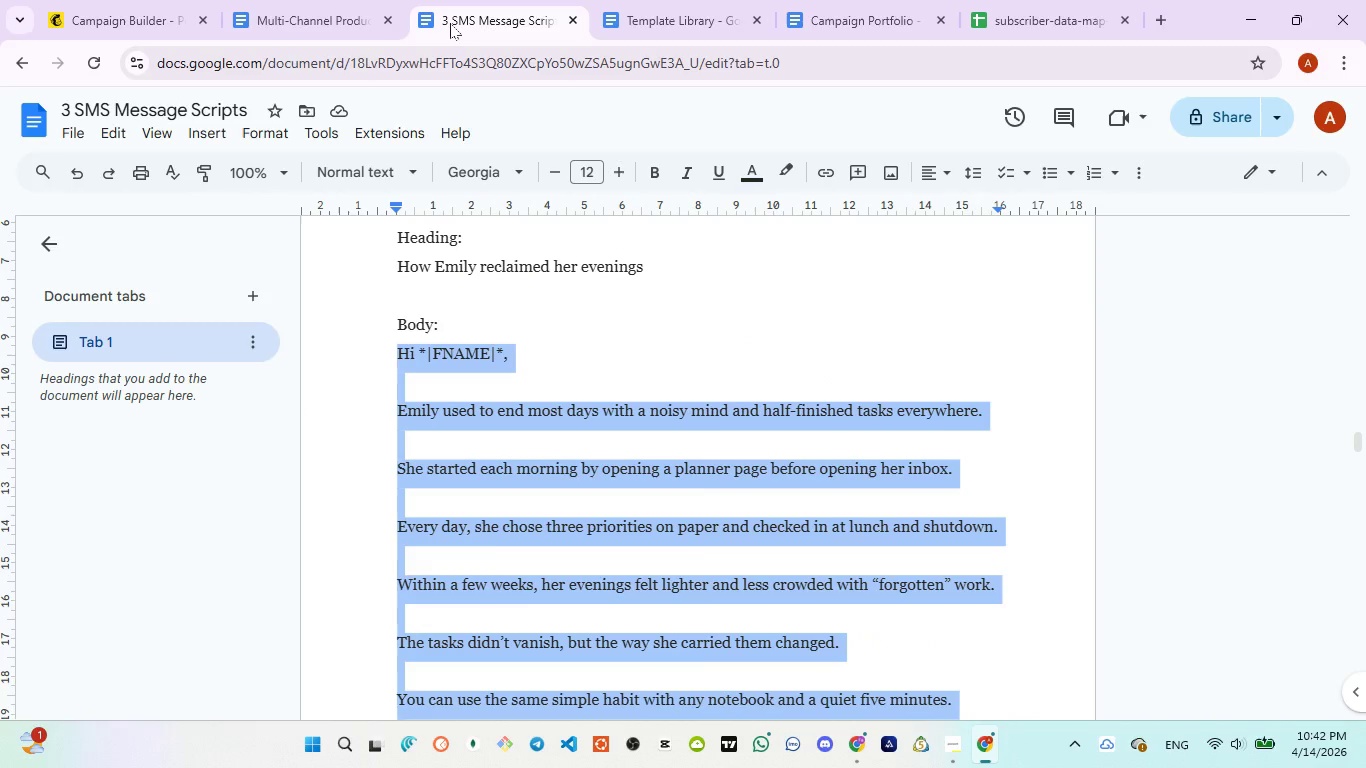 
wait(5.16)
 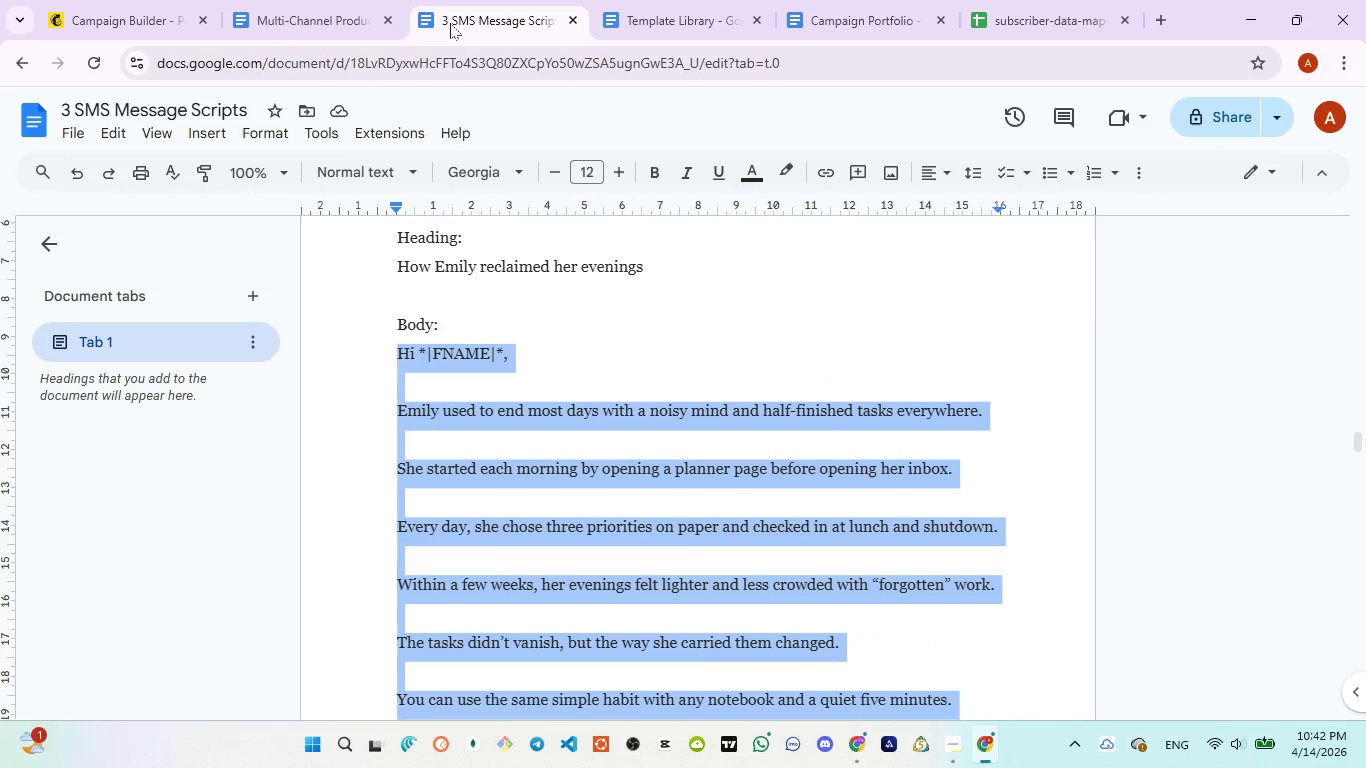 
left_click([137, 15])
 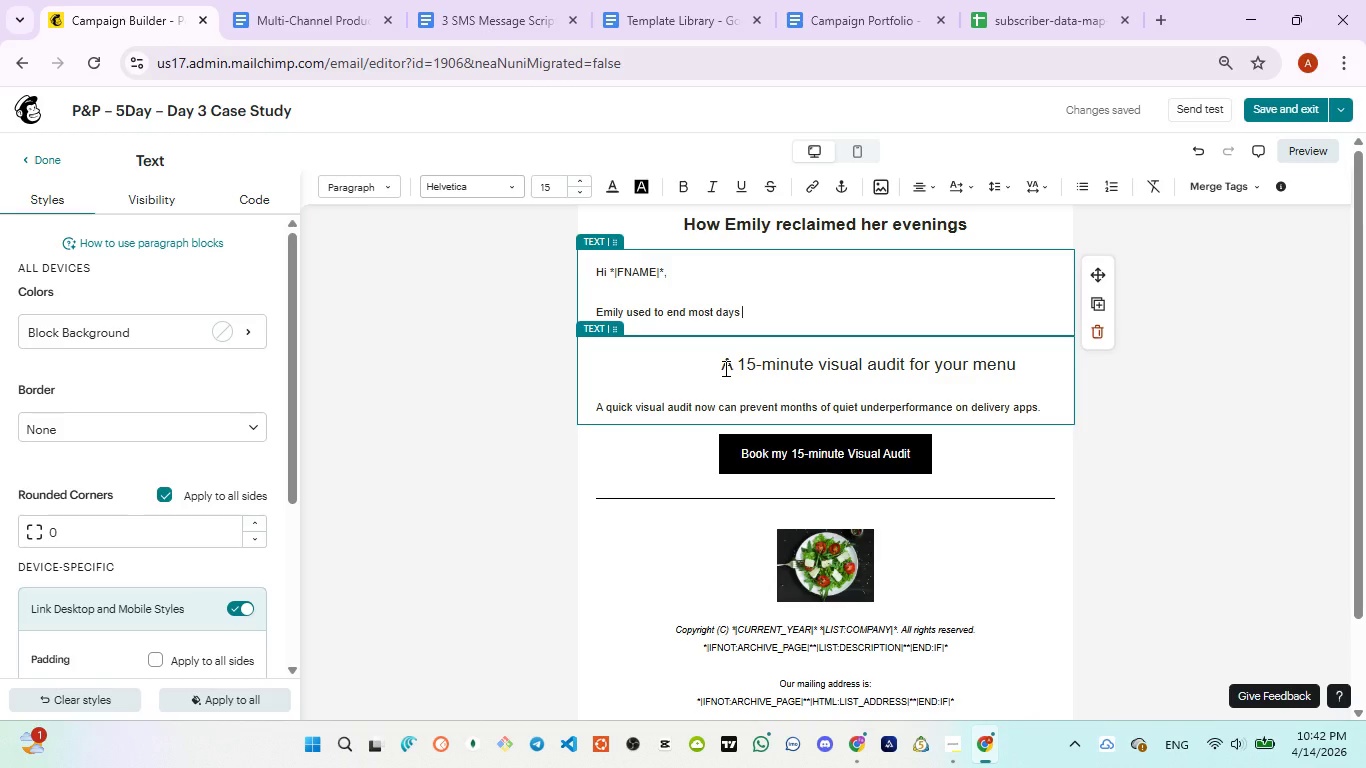 
type(with a nosiy mind and )
 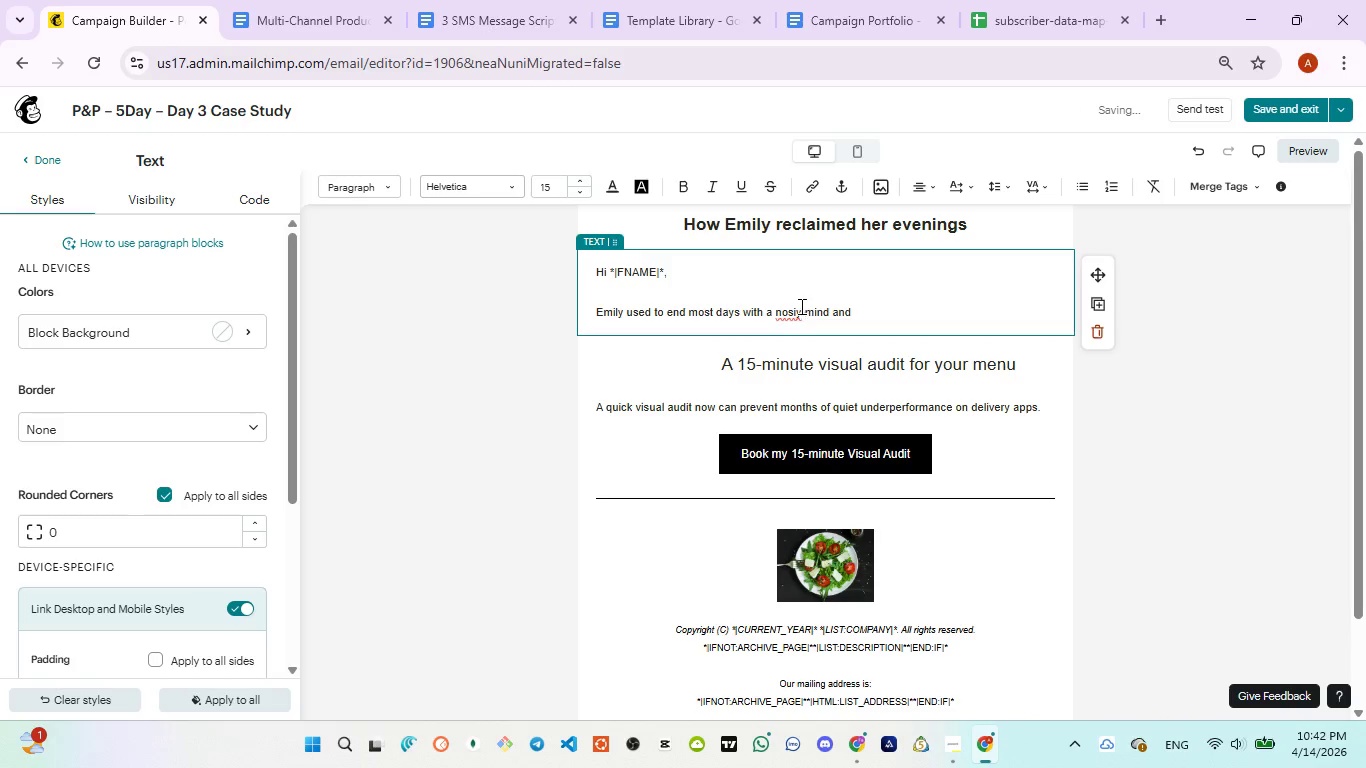 
left_click([797, 311])
 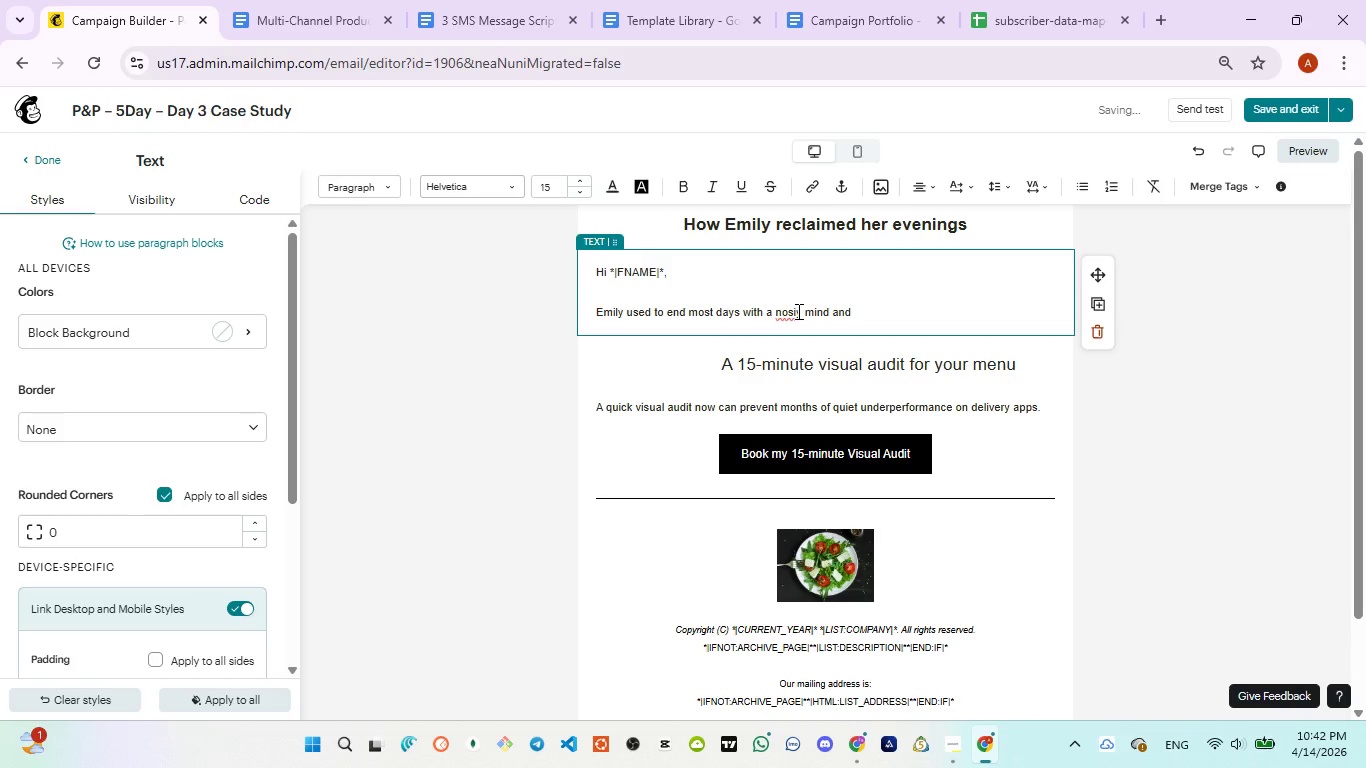 
key(Backspace)
key(Backspace)
type(is)
 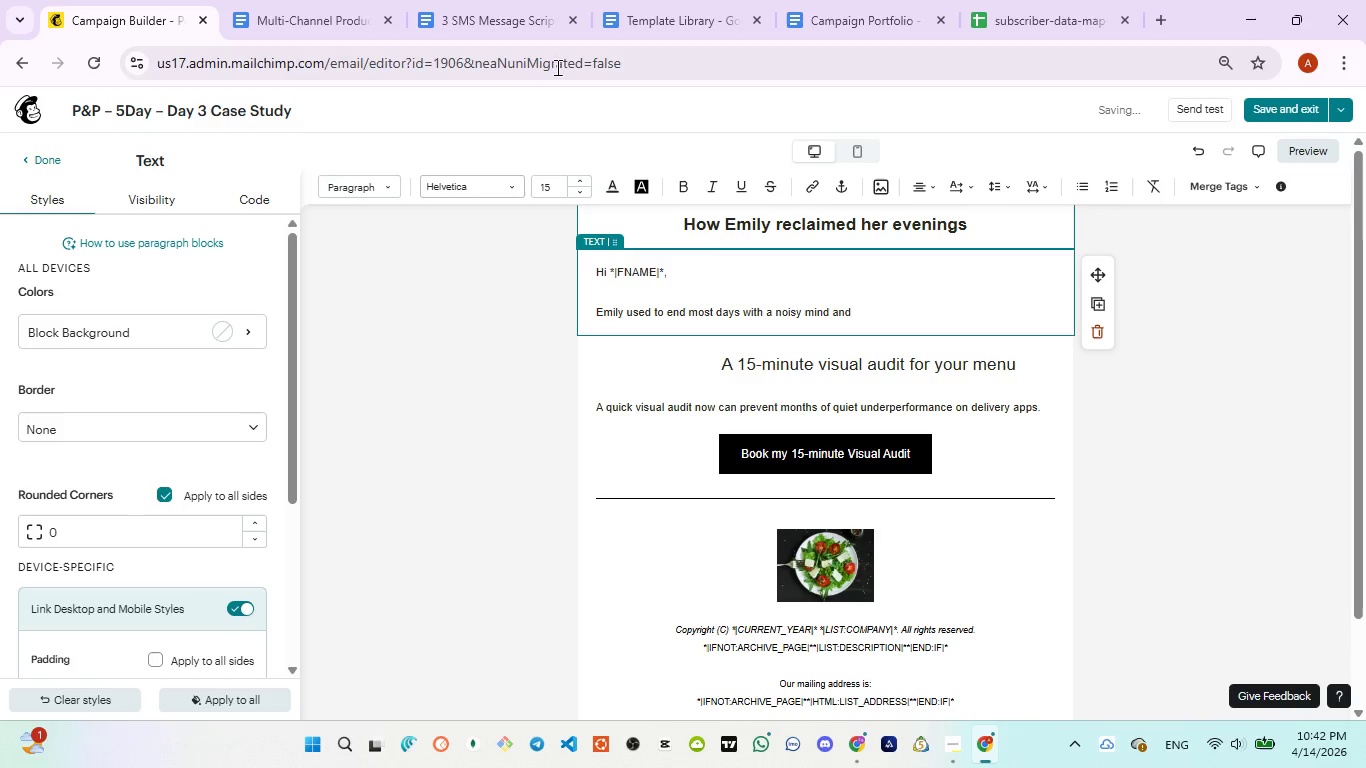 
left_click([503, 20])
 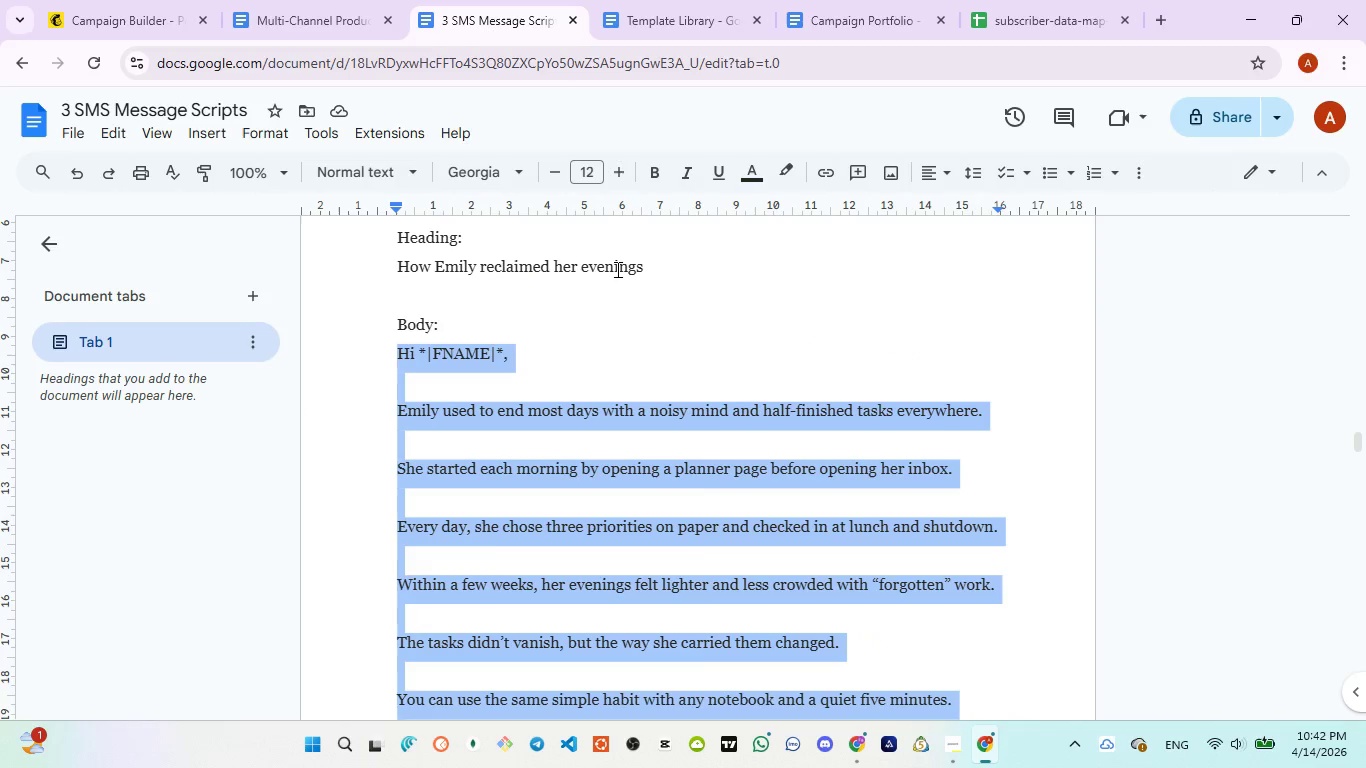 
wait(5.61)
 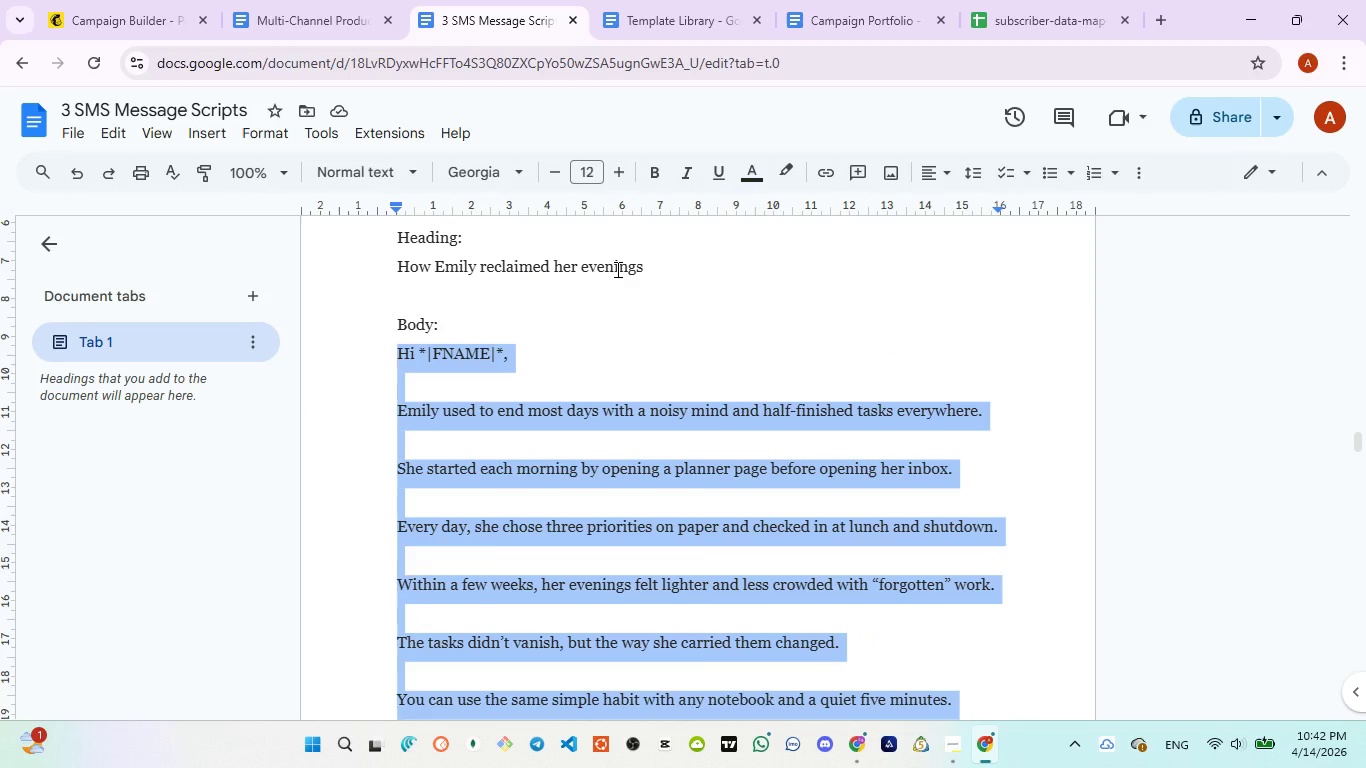 
left_click([124, 16])
 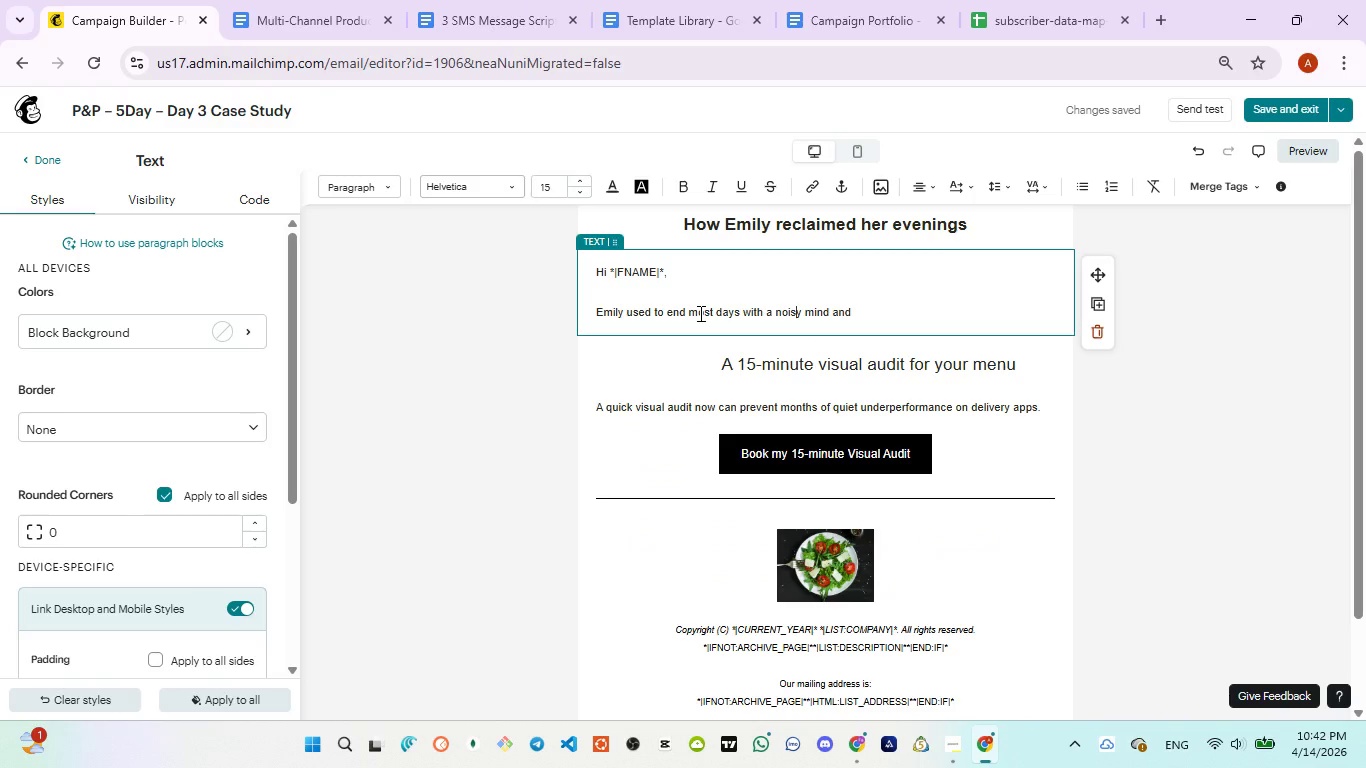 
type(half finished tasks everywahere)
 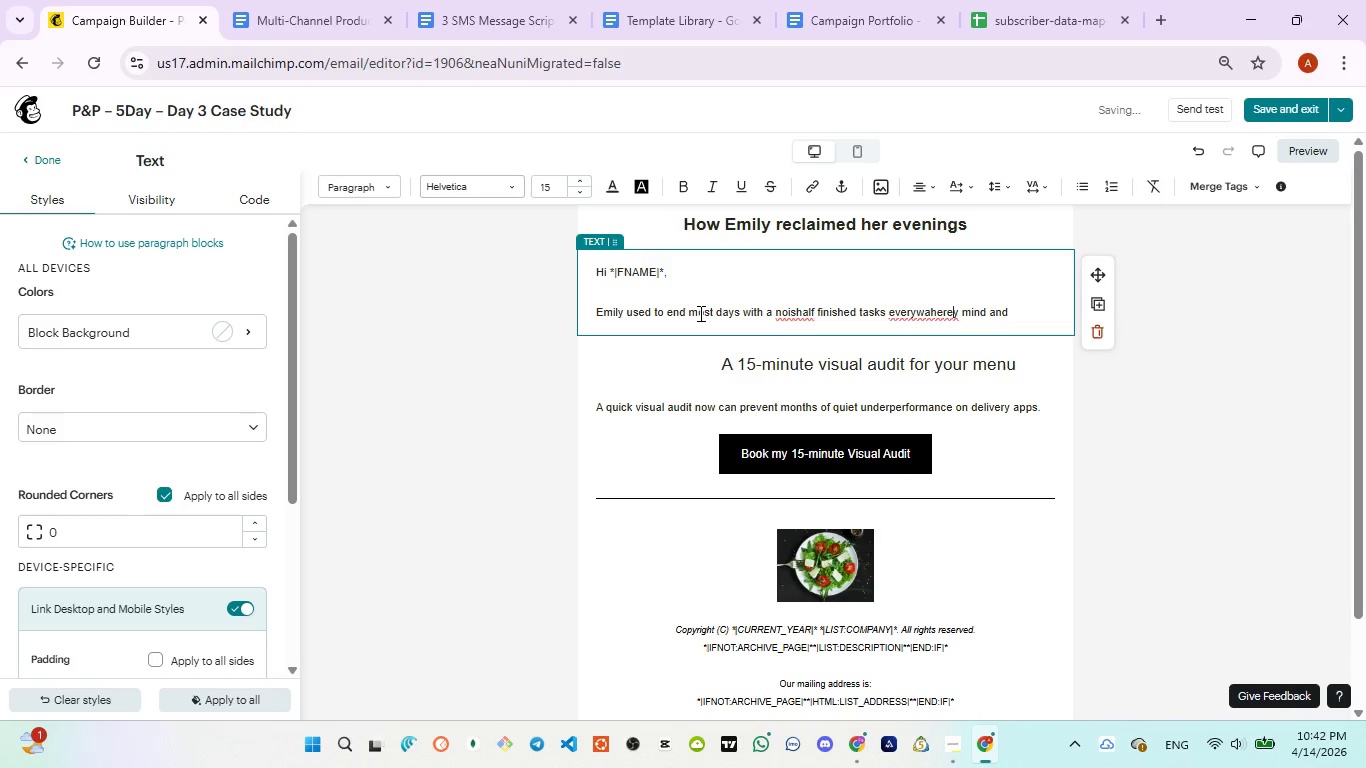 
key(Control+Z)
 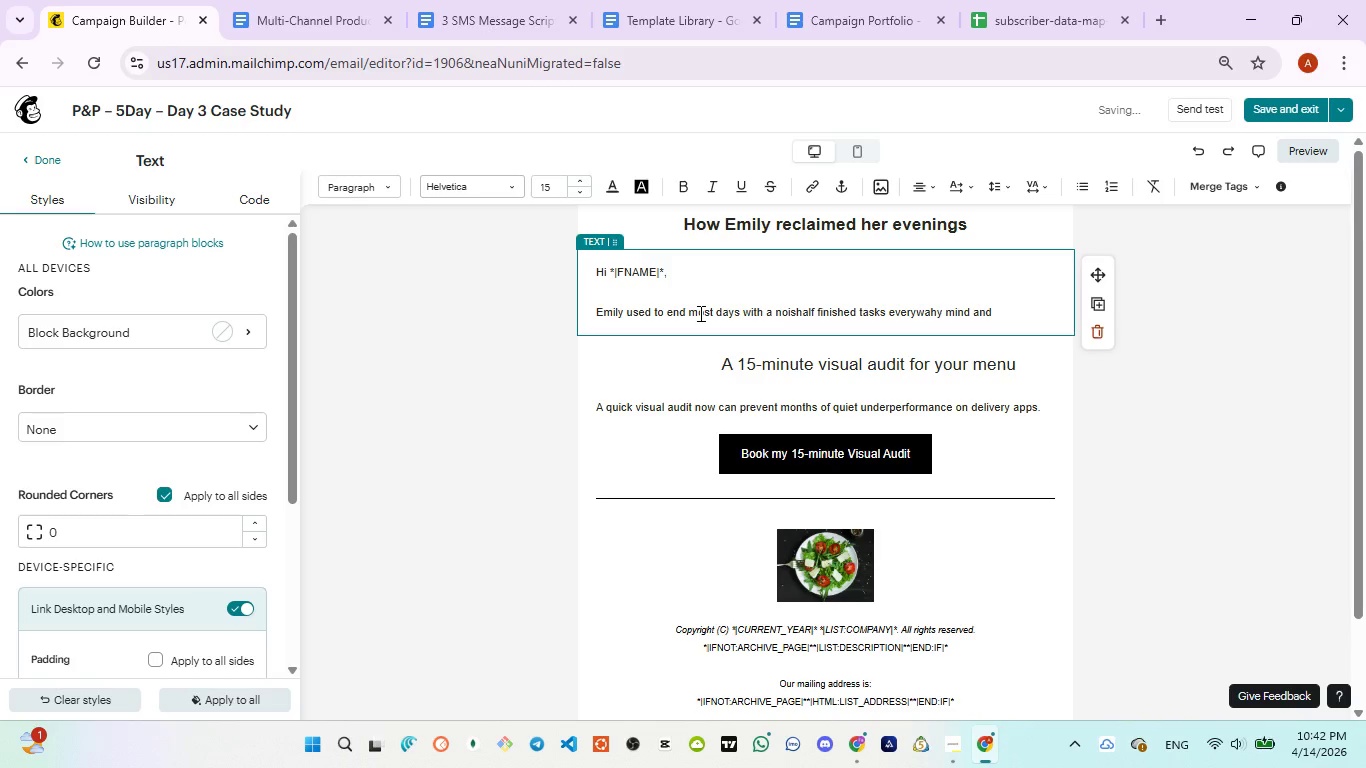 
key(Control+Z)
 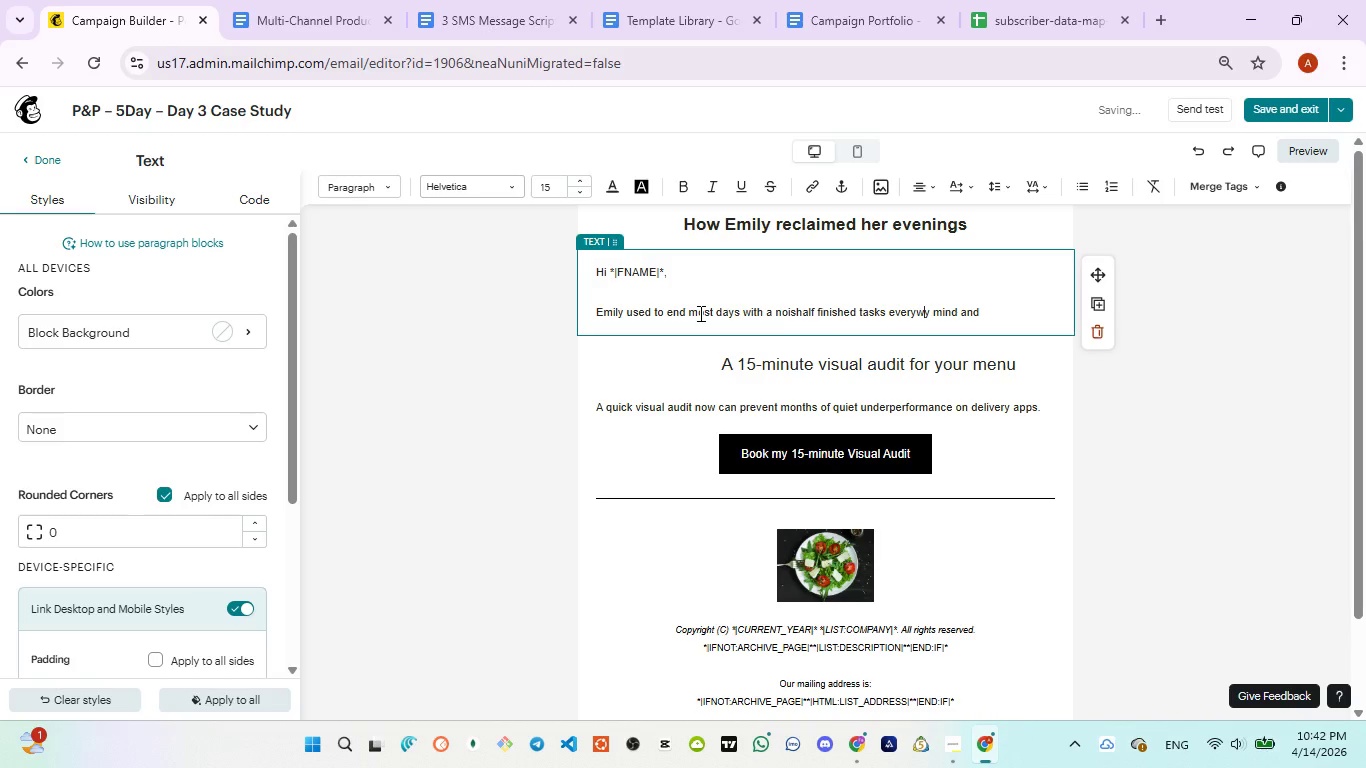 
key(Control+Z)
 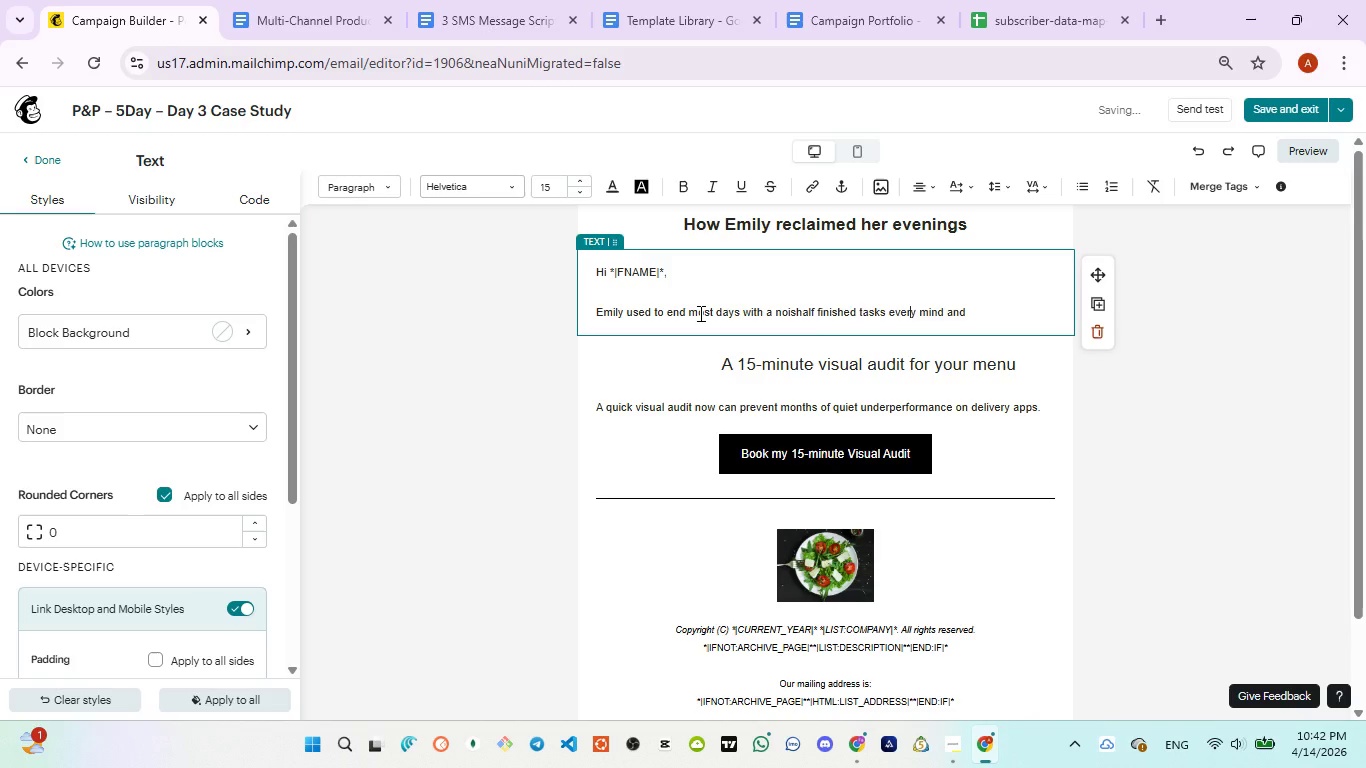 
key(Control+ControlLeft)
 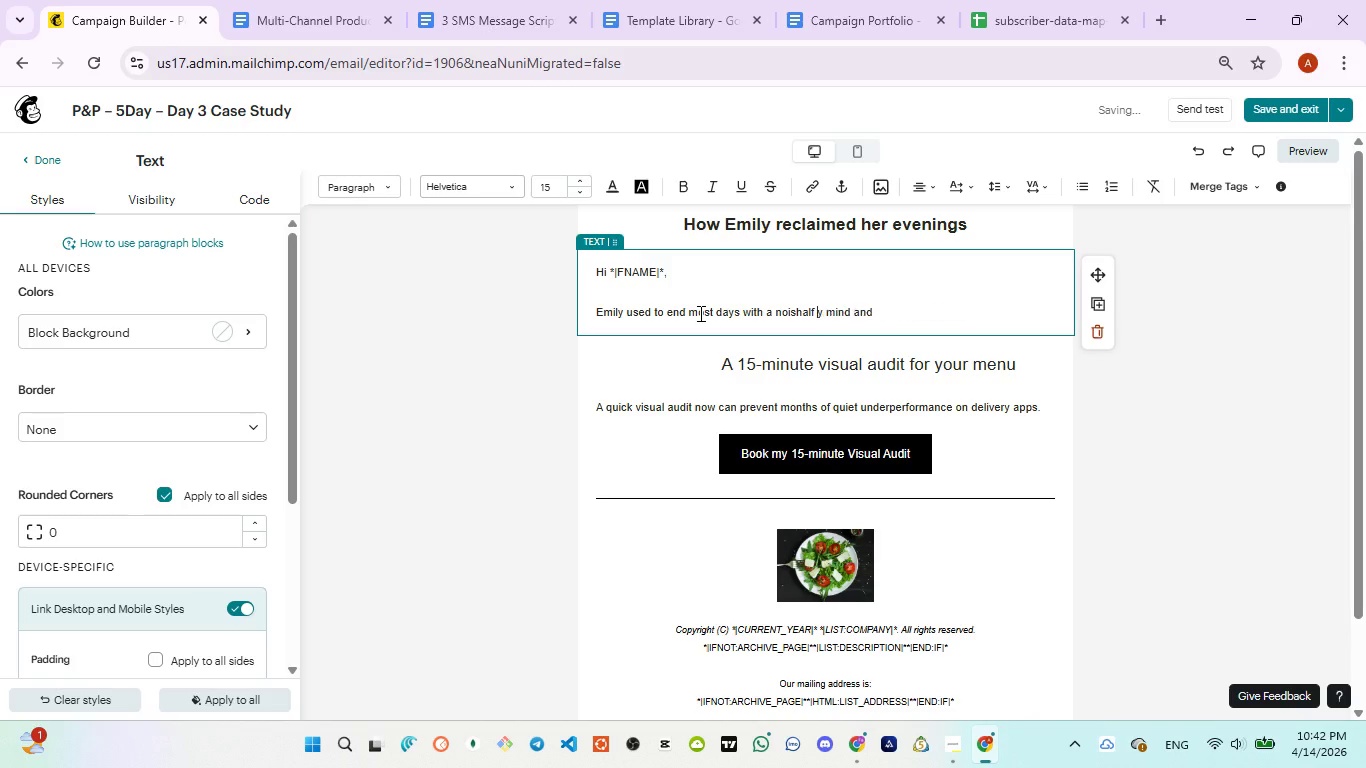 
key(Control+Z)
 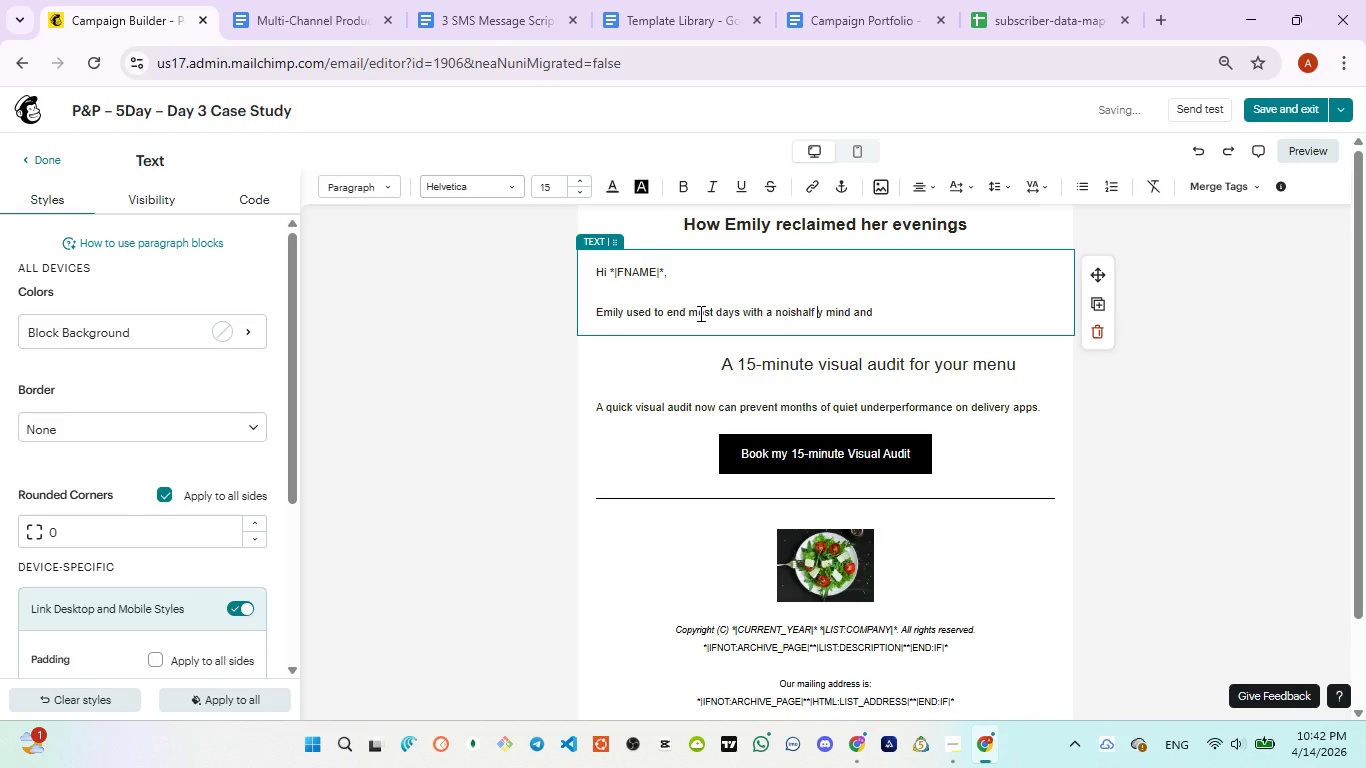 
key(Control+Z)
 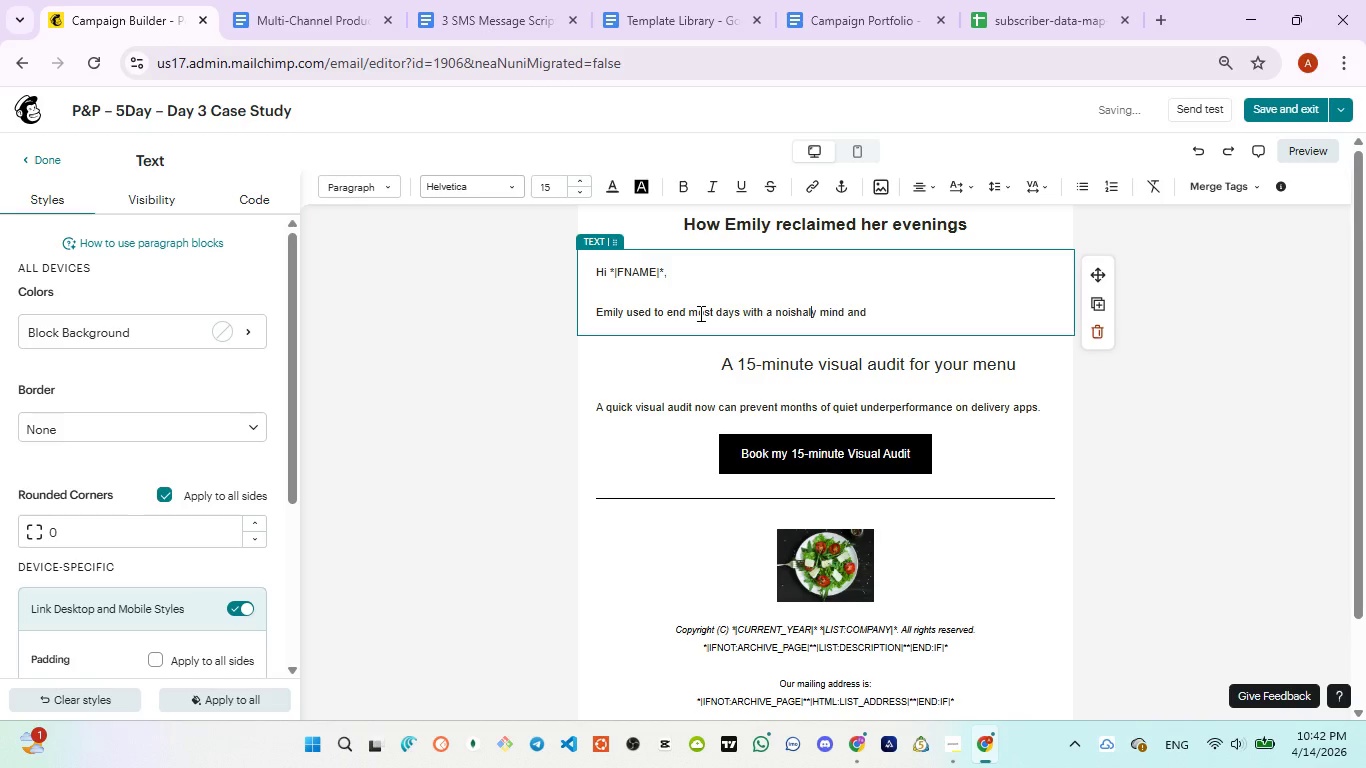 
key(Control+Z)
 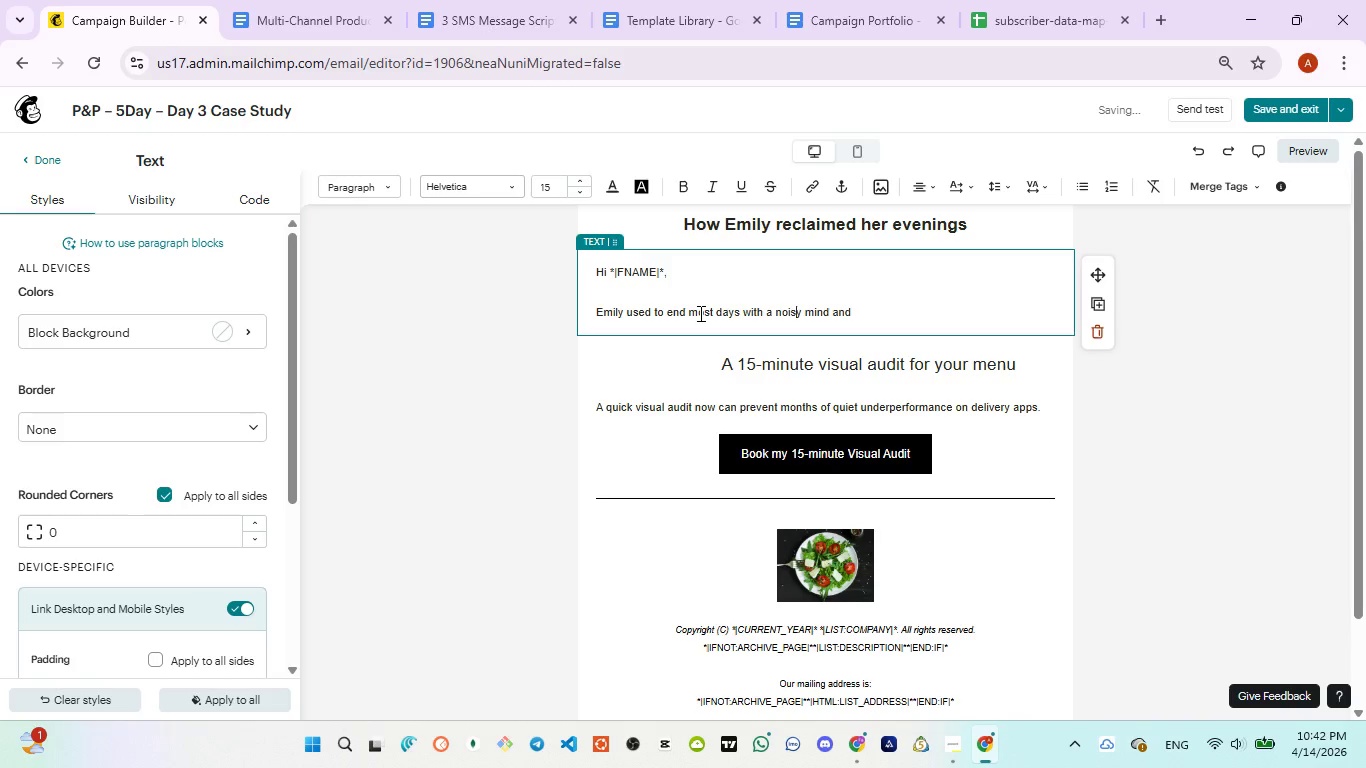 
key(Control+Z)
 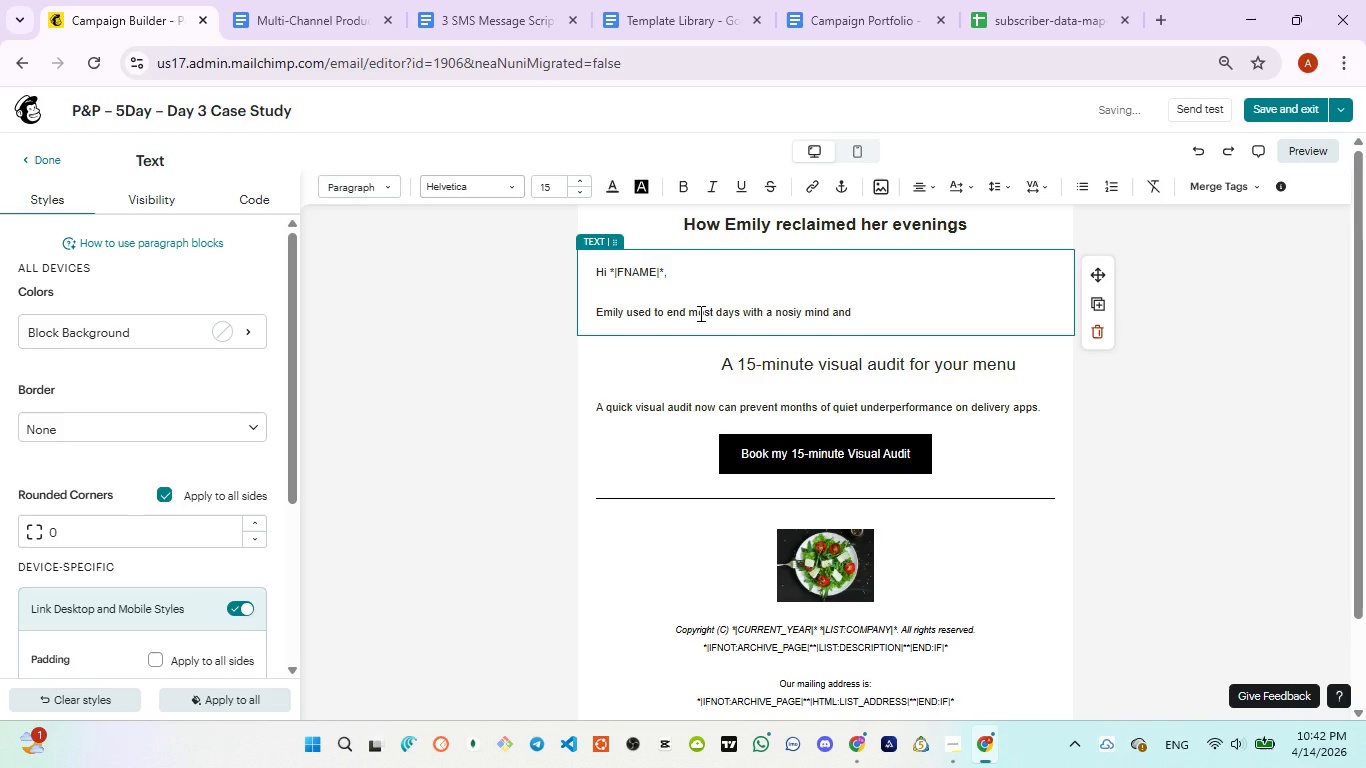 
hold_key(key=ControlLeft, duration=1.58)
 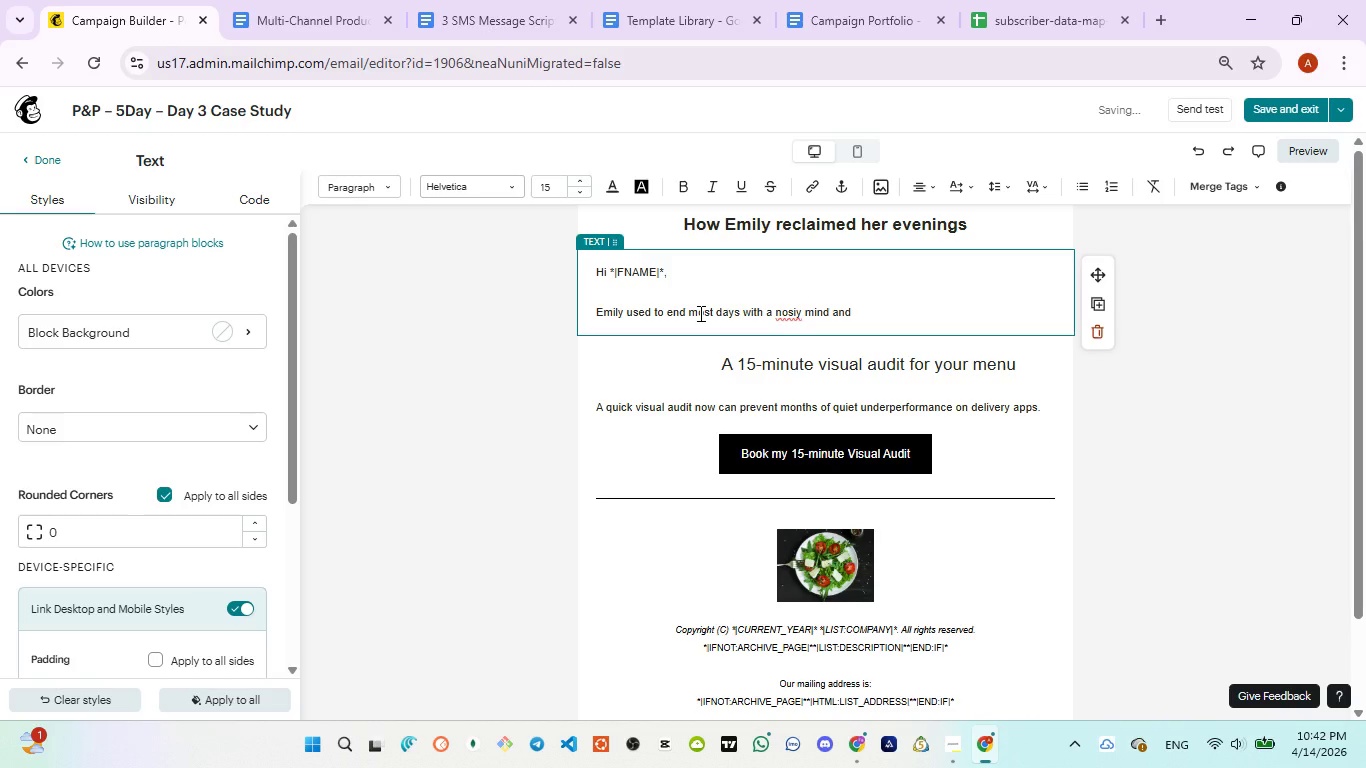 
key(Backspace)
 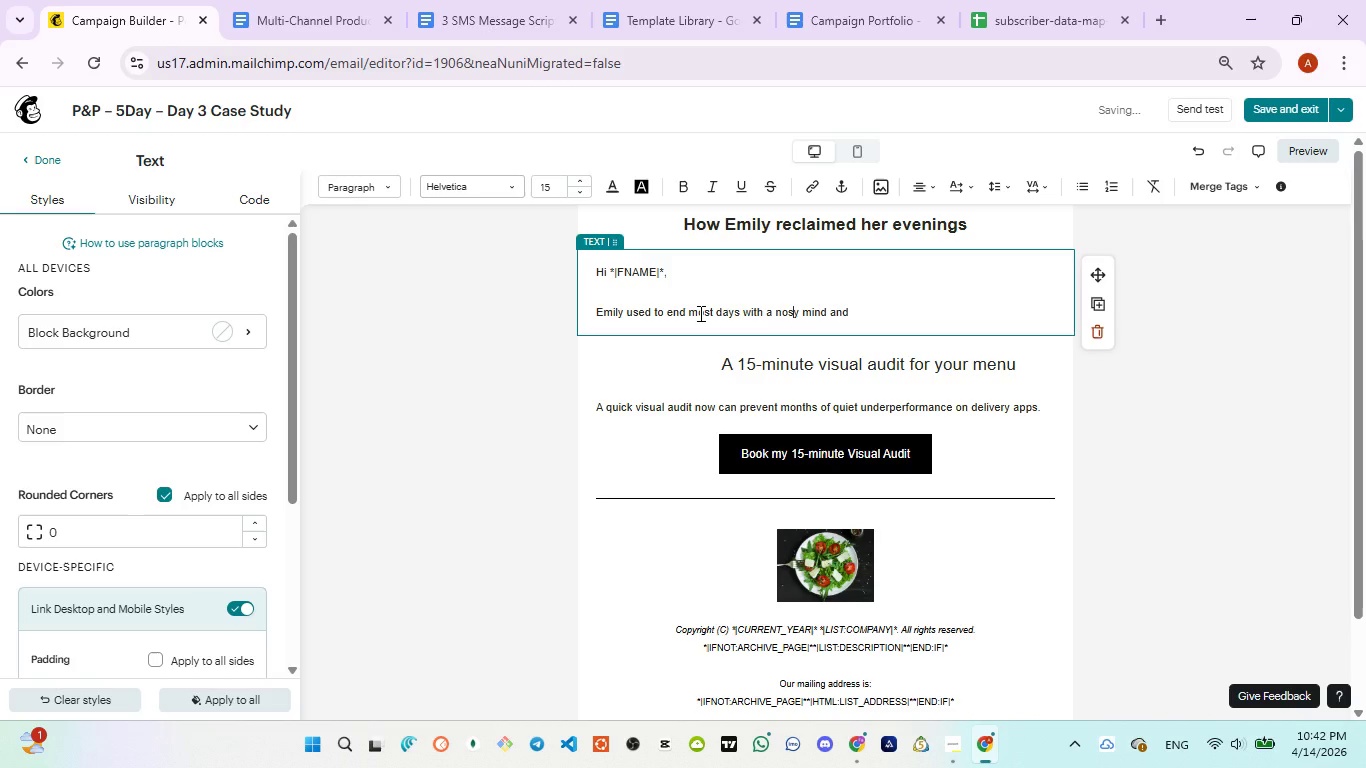 
key(ArrowLeft)
 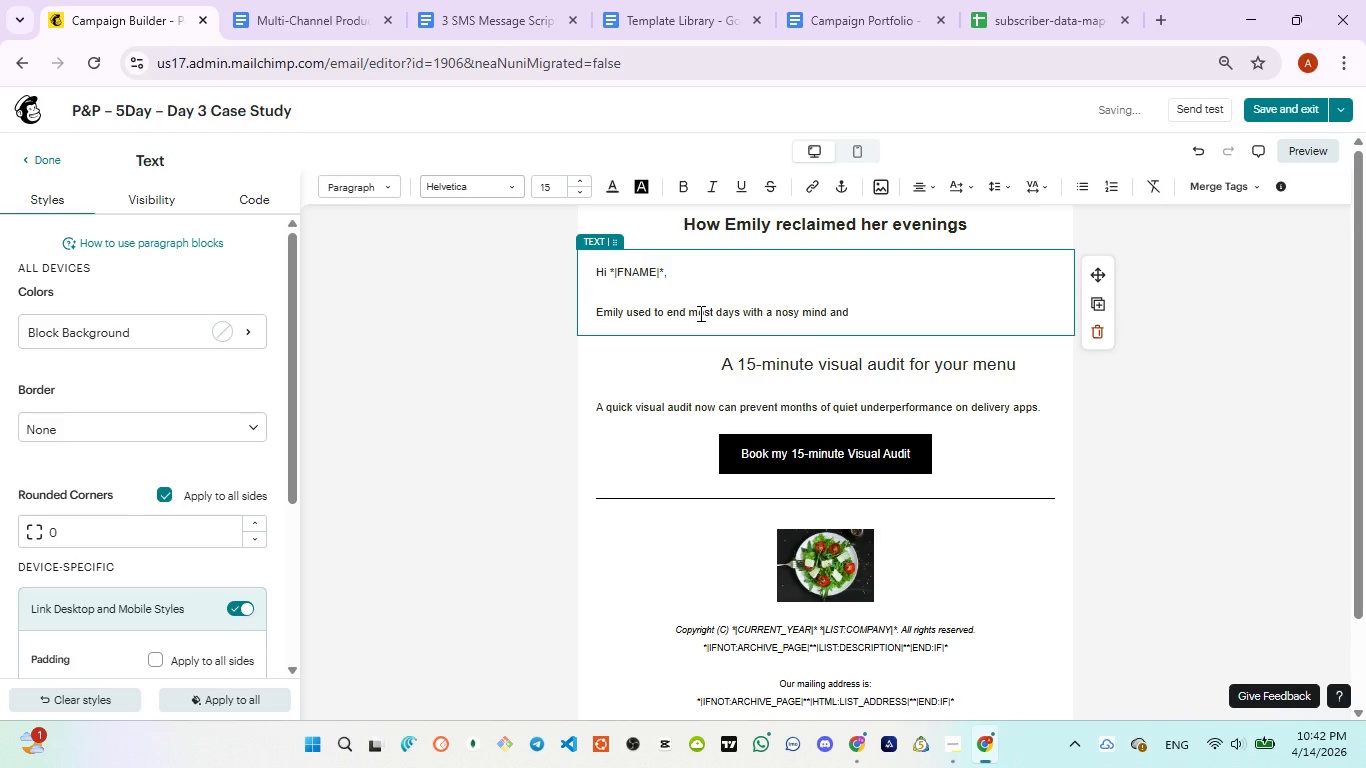 
key(Semicolon)
 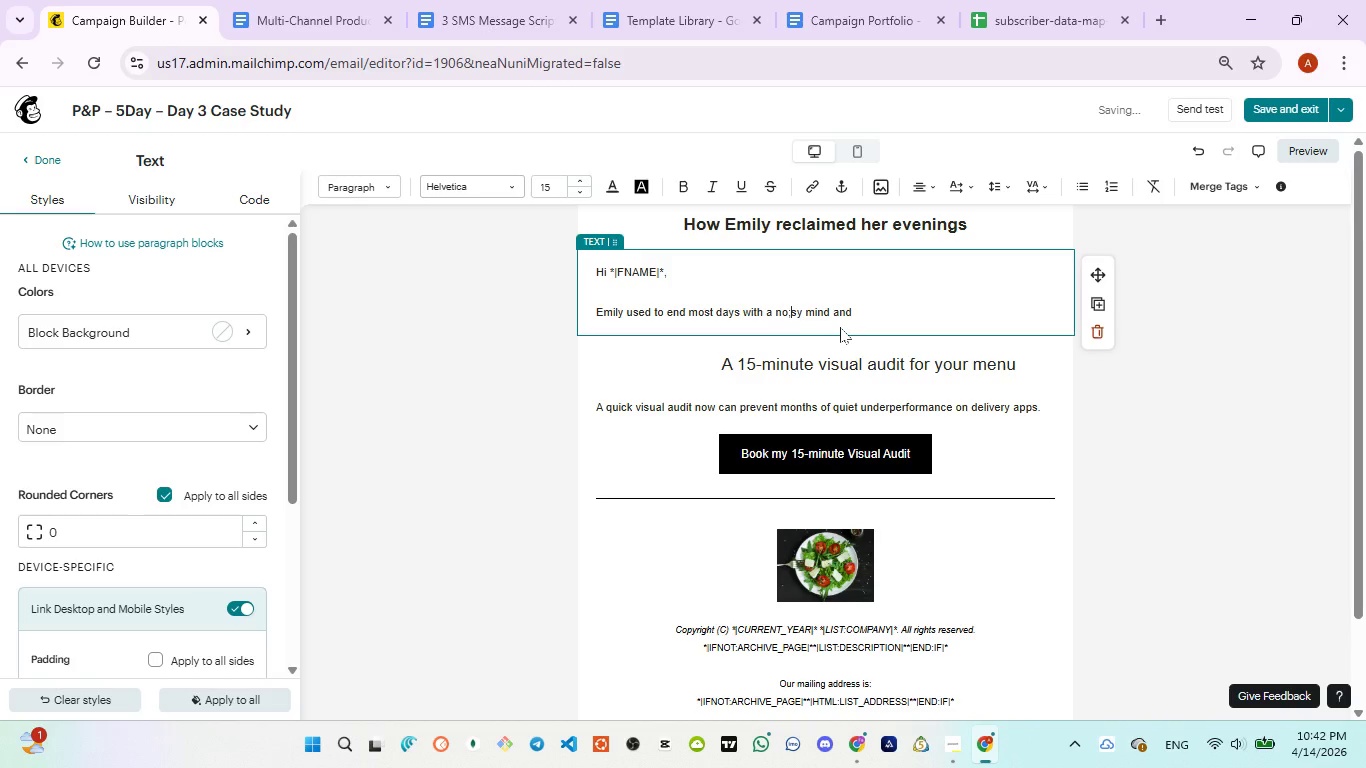 
key(Backspace)
 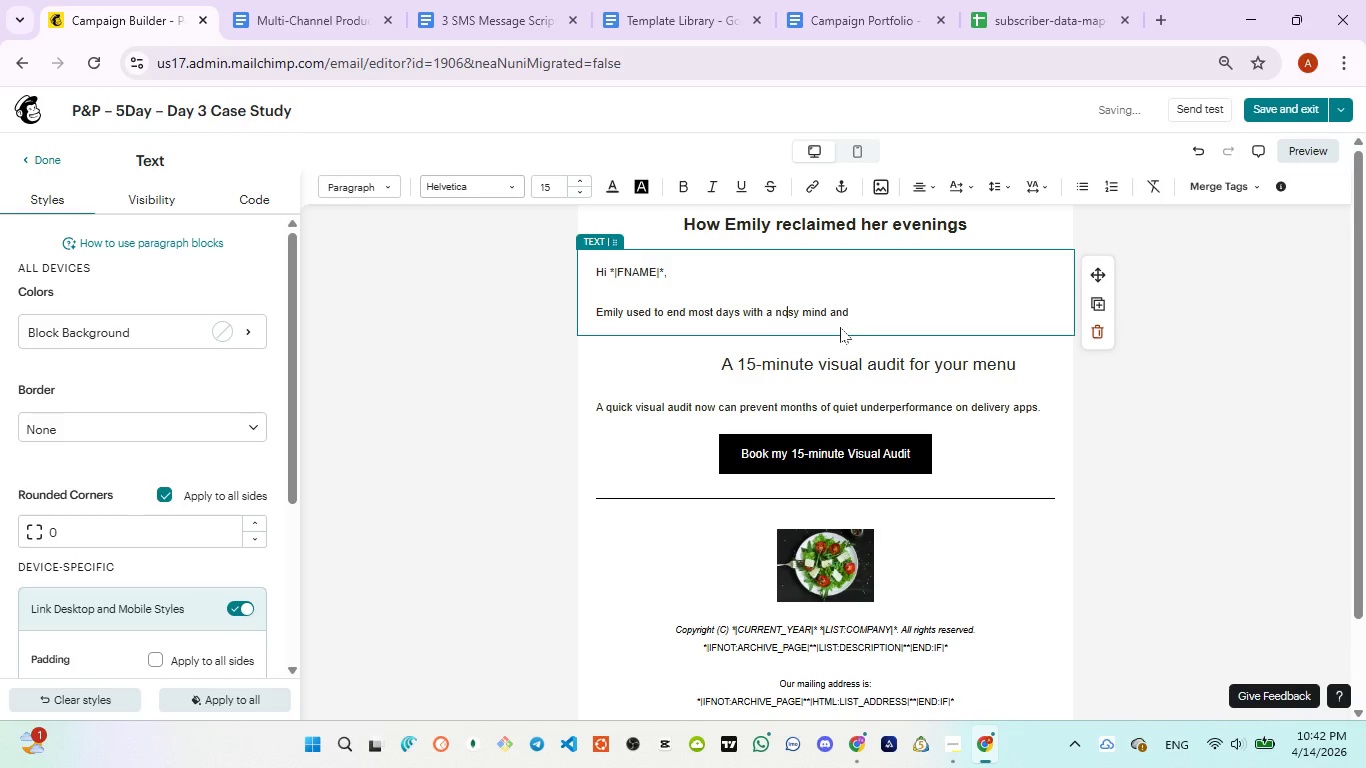 
key(I)
 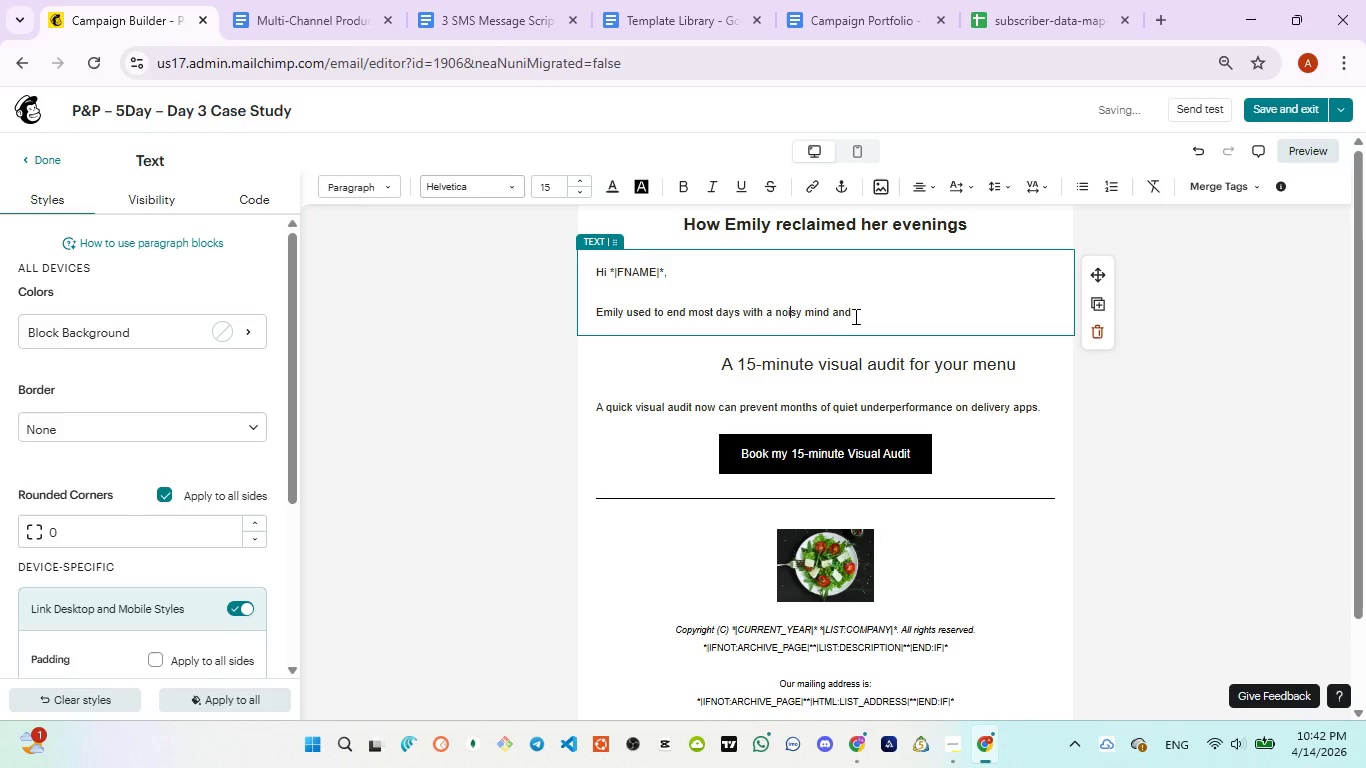 
left_click([855, 314])
 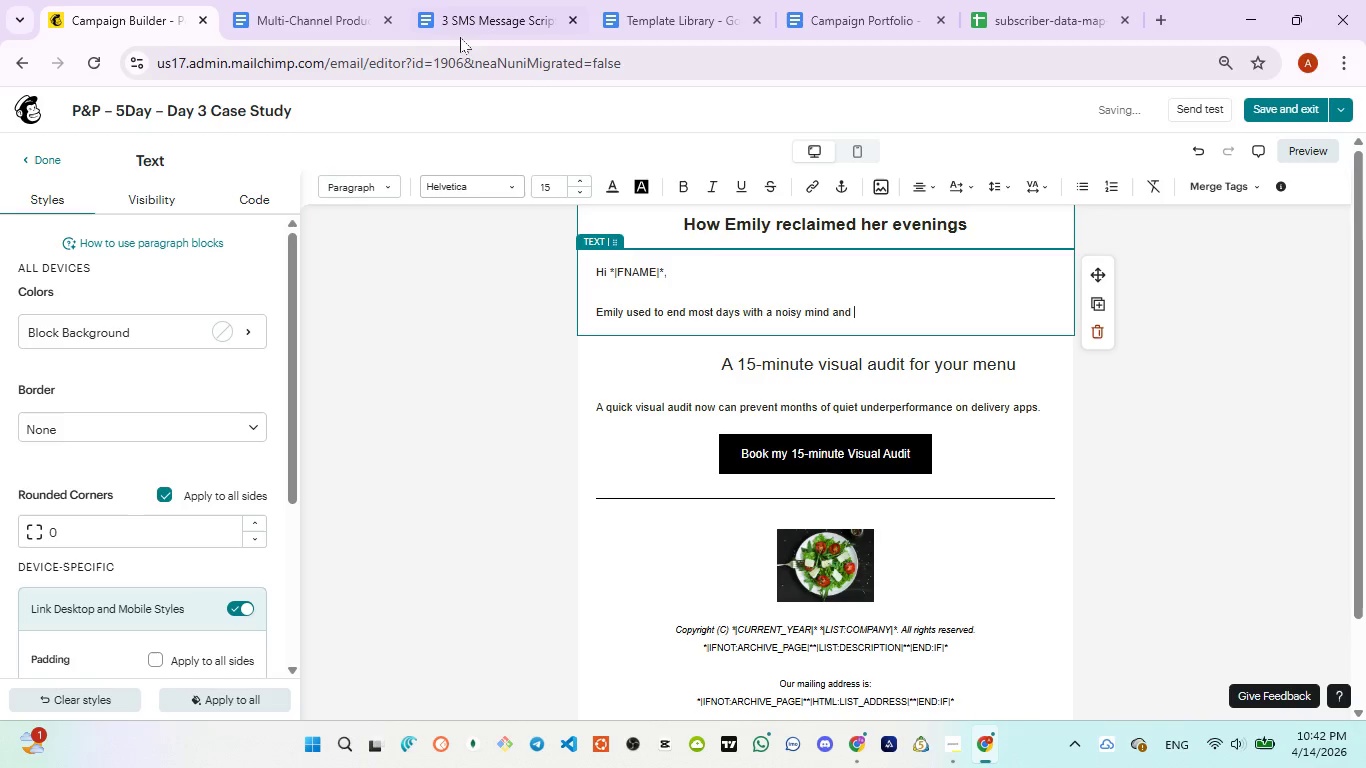 
left_click([462, 29])
 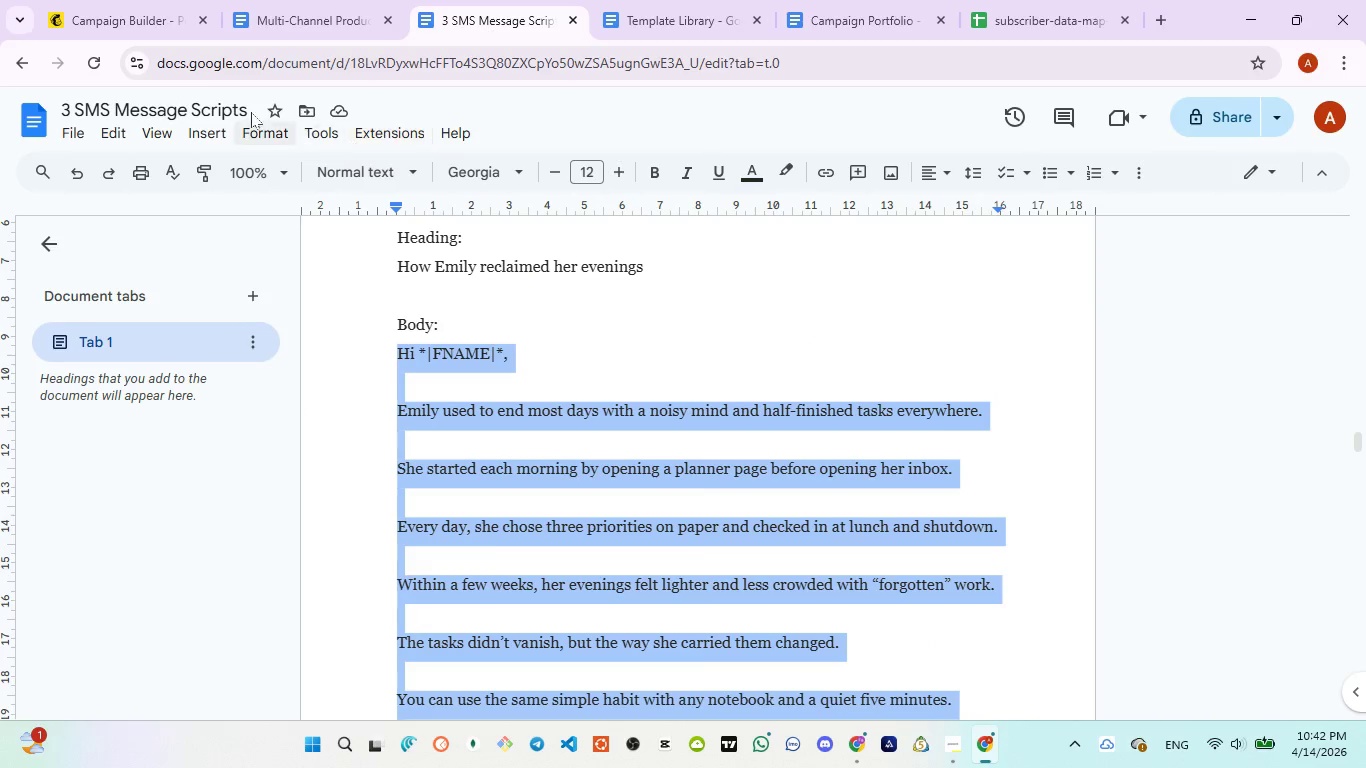 
left_click([135, 21])
 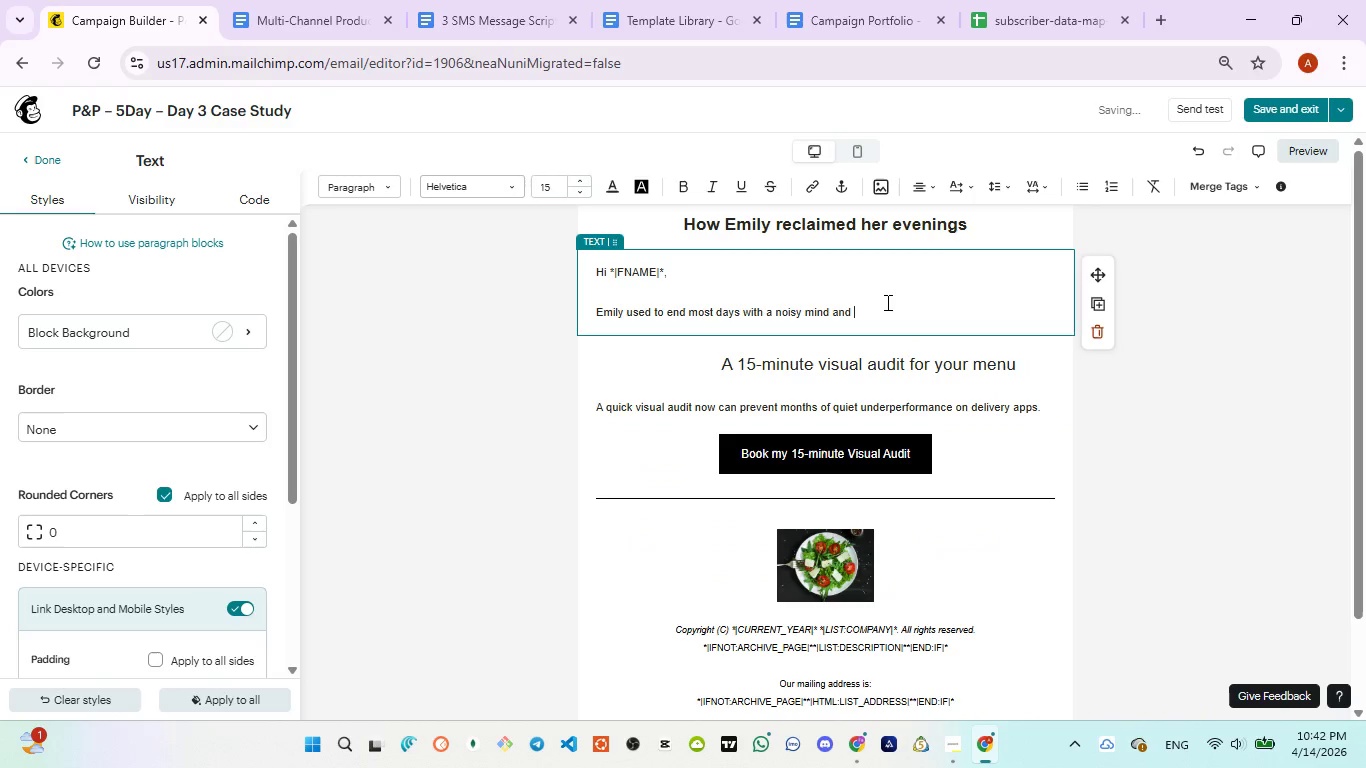 
left_click([886, 302])
 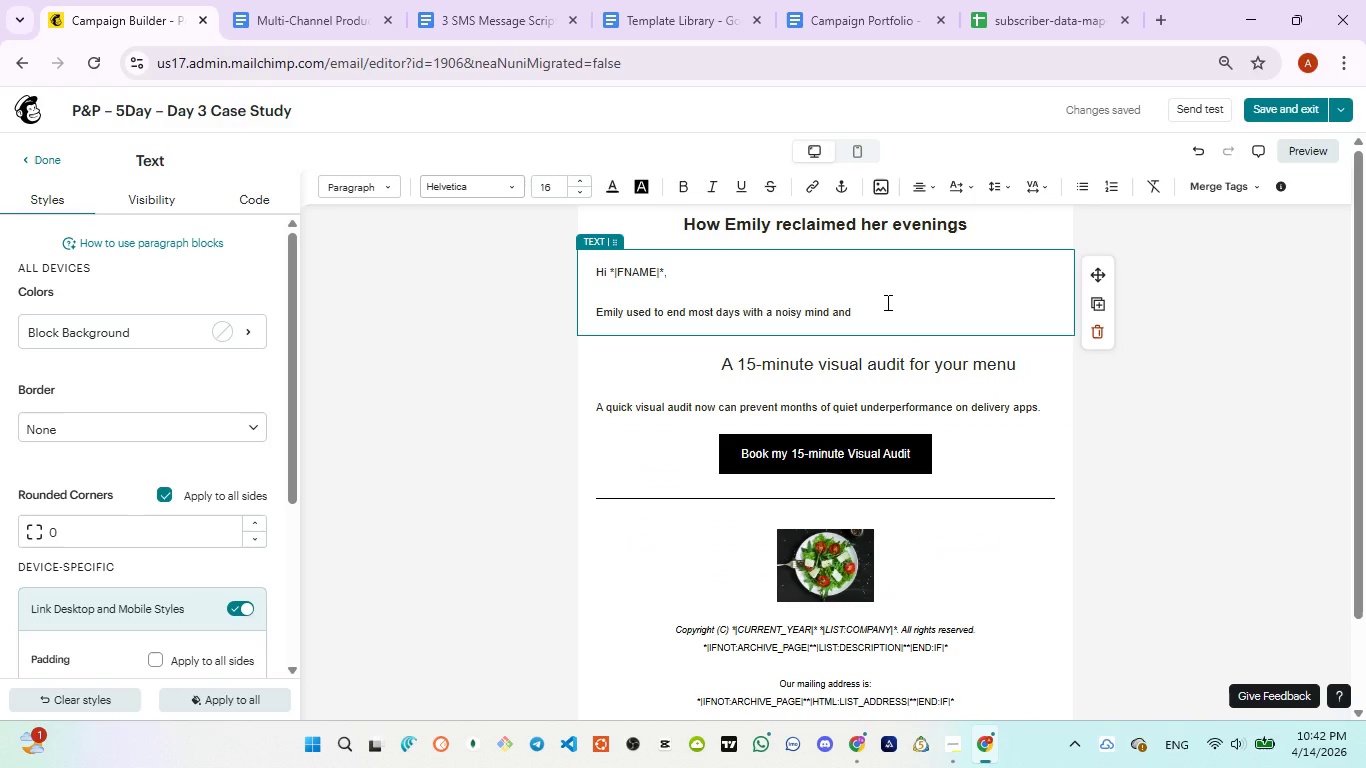 
type(half)
 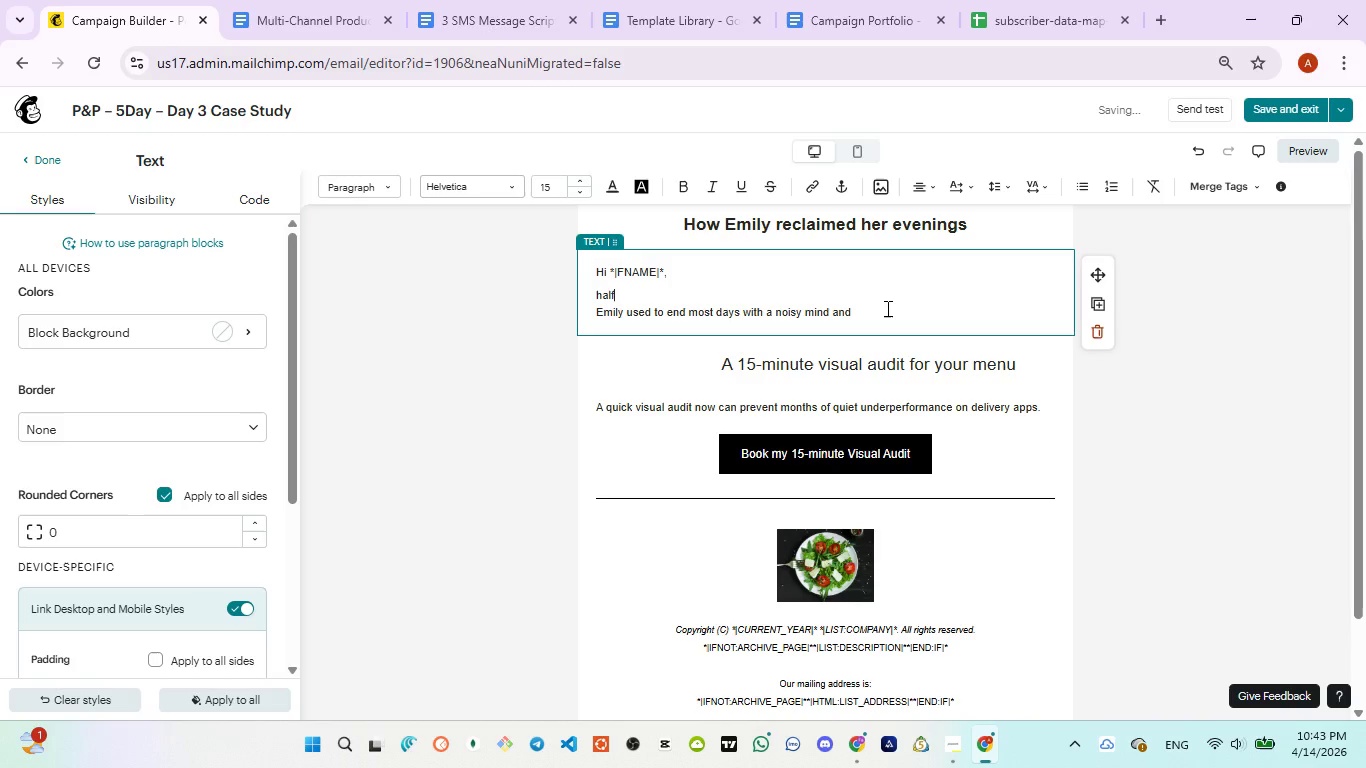 
key(Control+Z)
 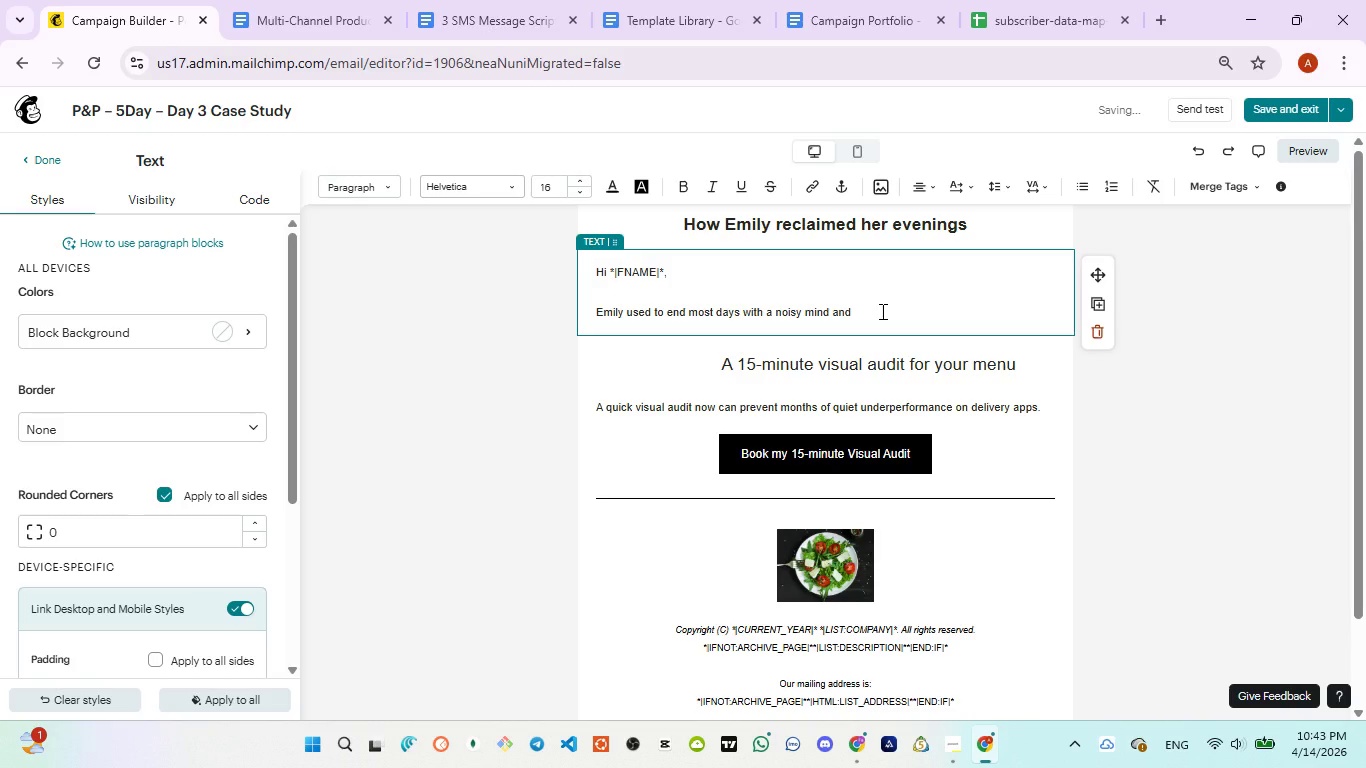 
hold_key(key=ControlLeft, duration=0.44)
 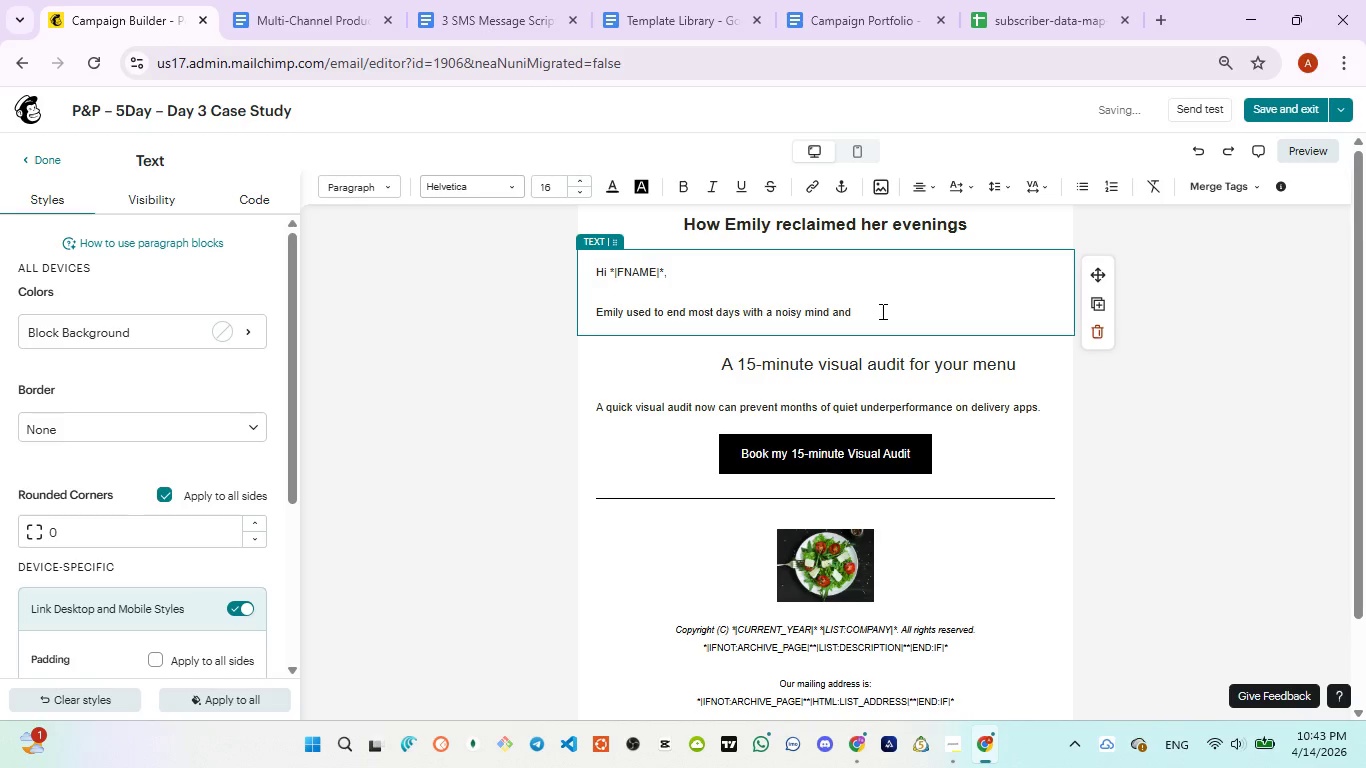 
left_click([881, 311])
 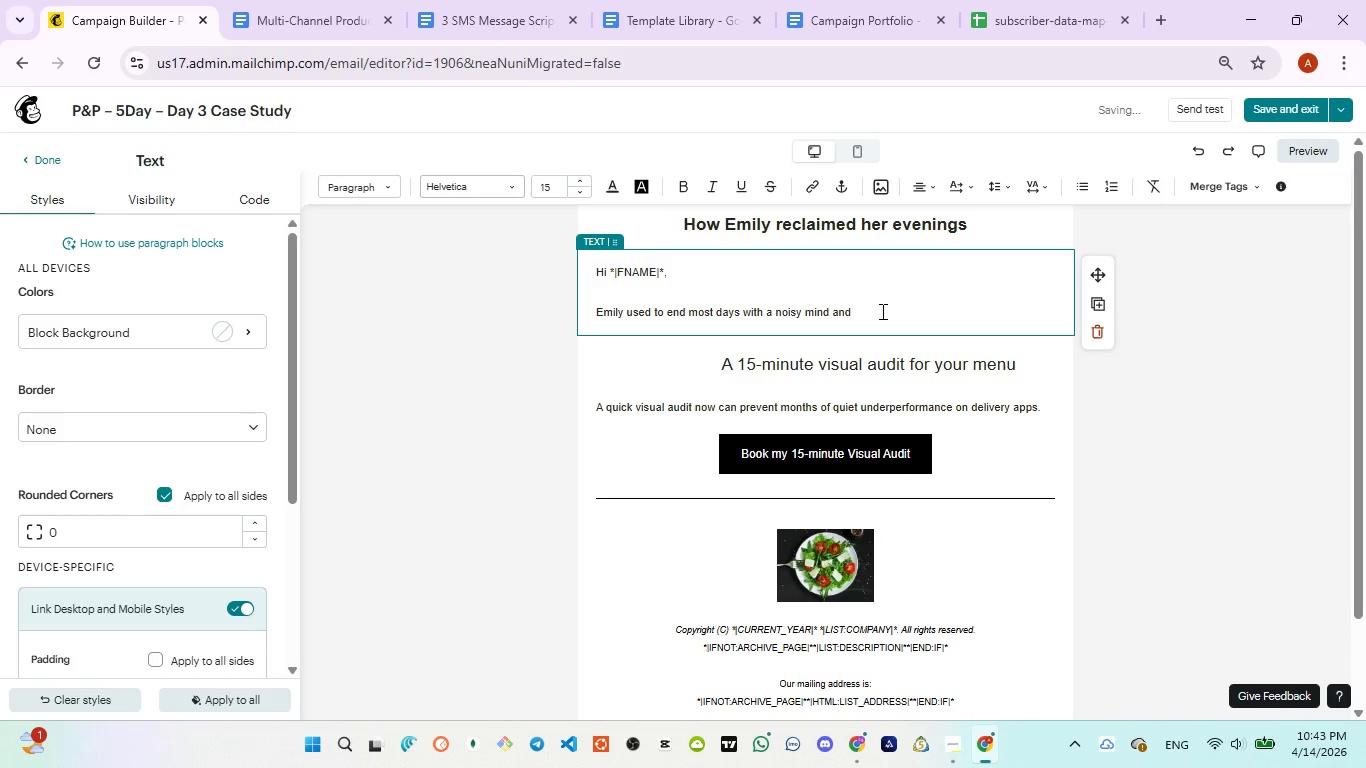 
type(half finh)
key(Backspace)
type(ished tasks everywhere.)
 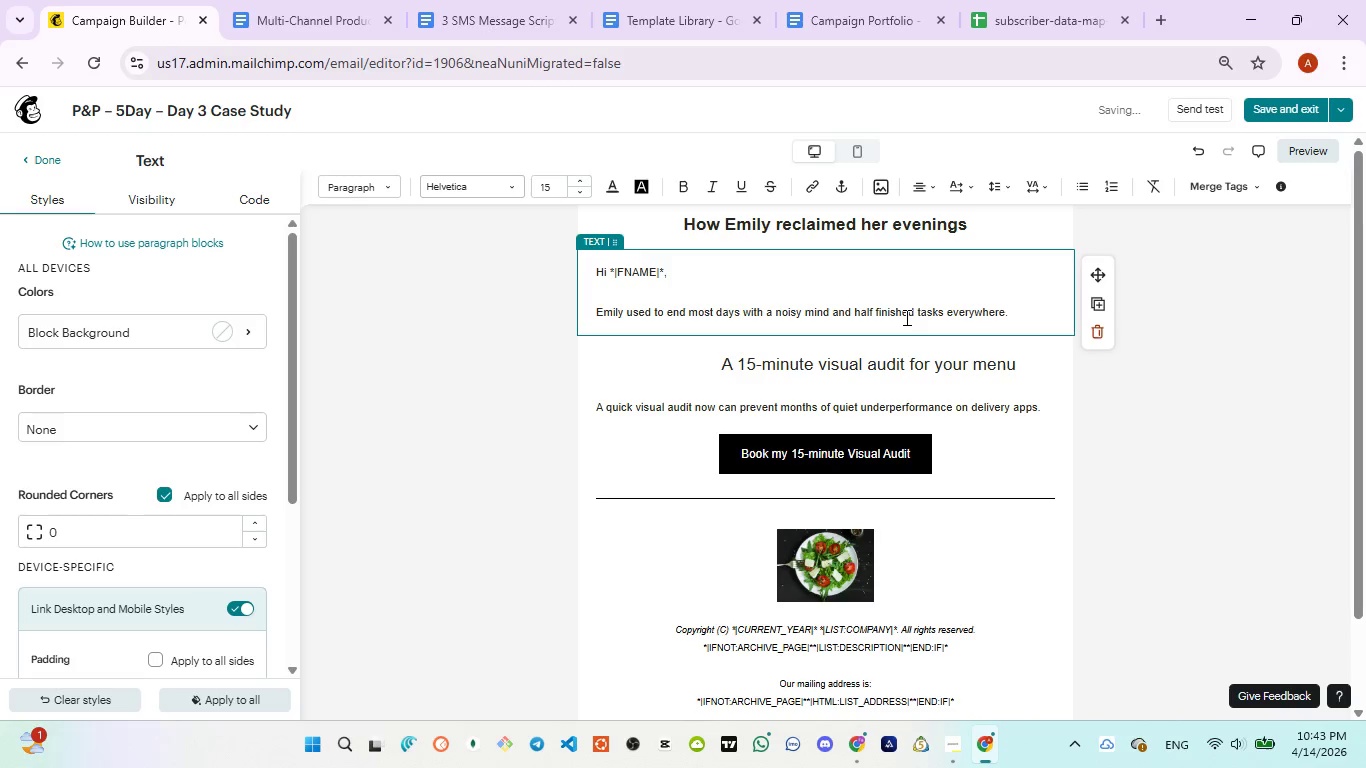 
key(Enter)
 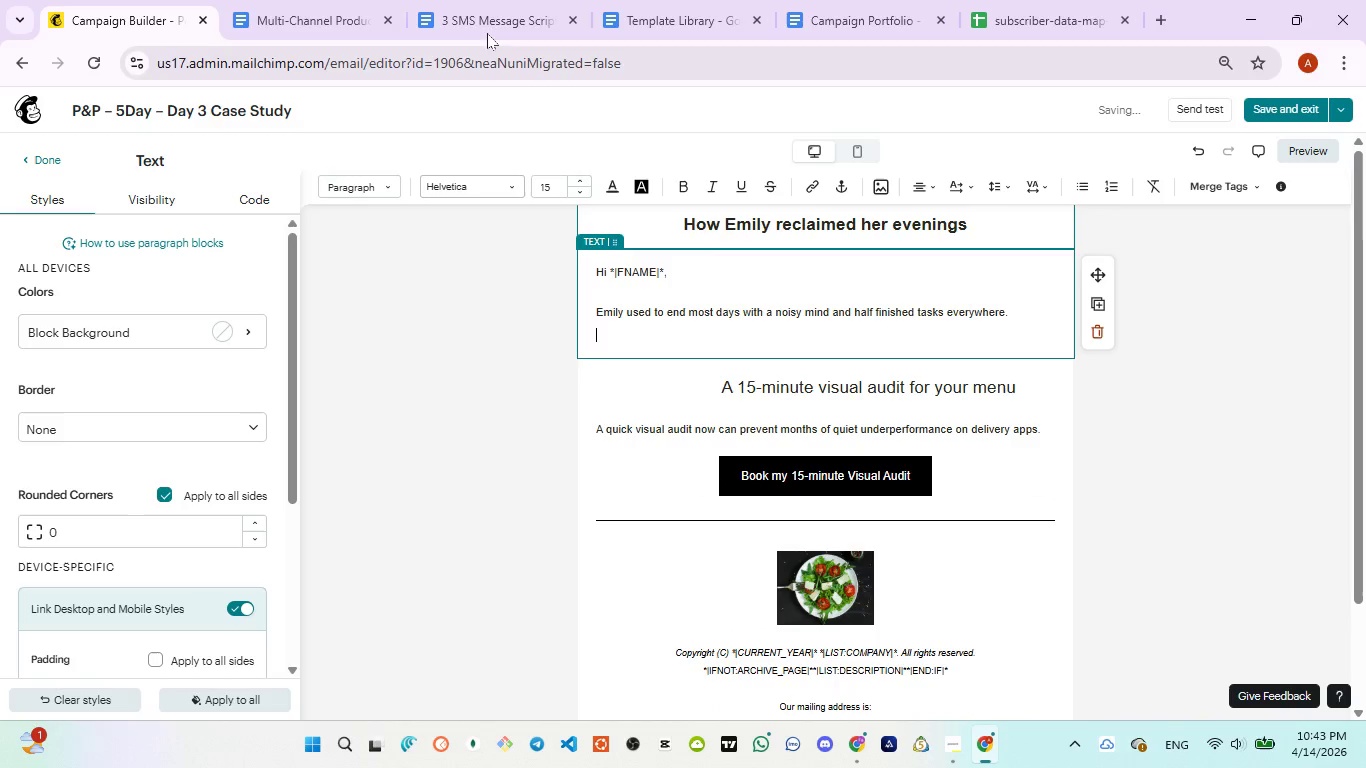 
left_click([469, 11])
 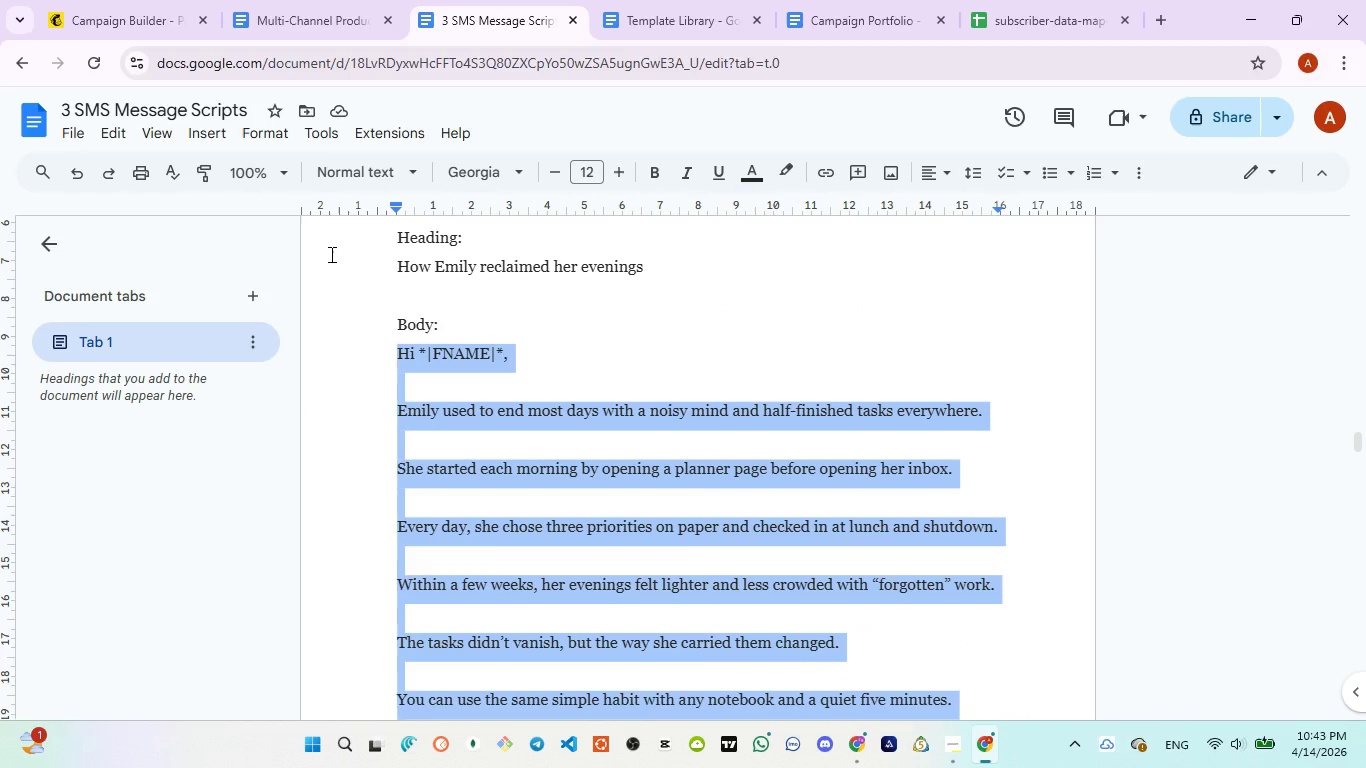 
left_click([105, 0])
 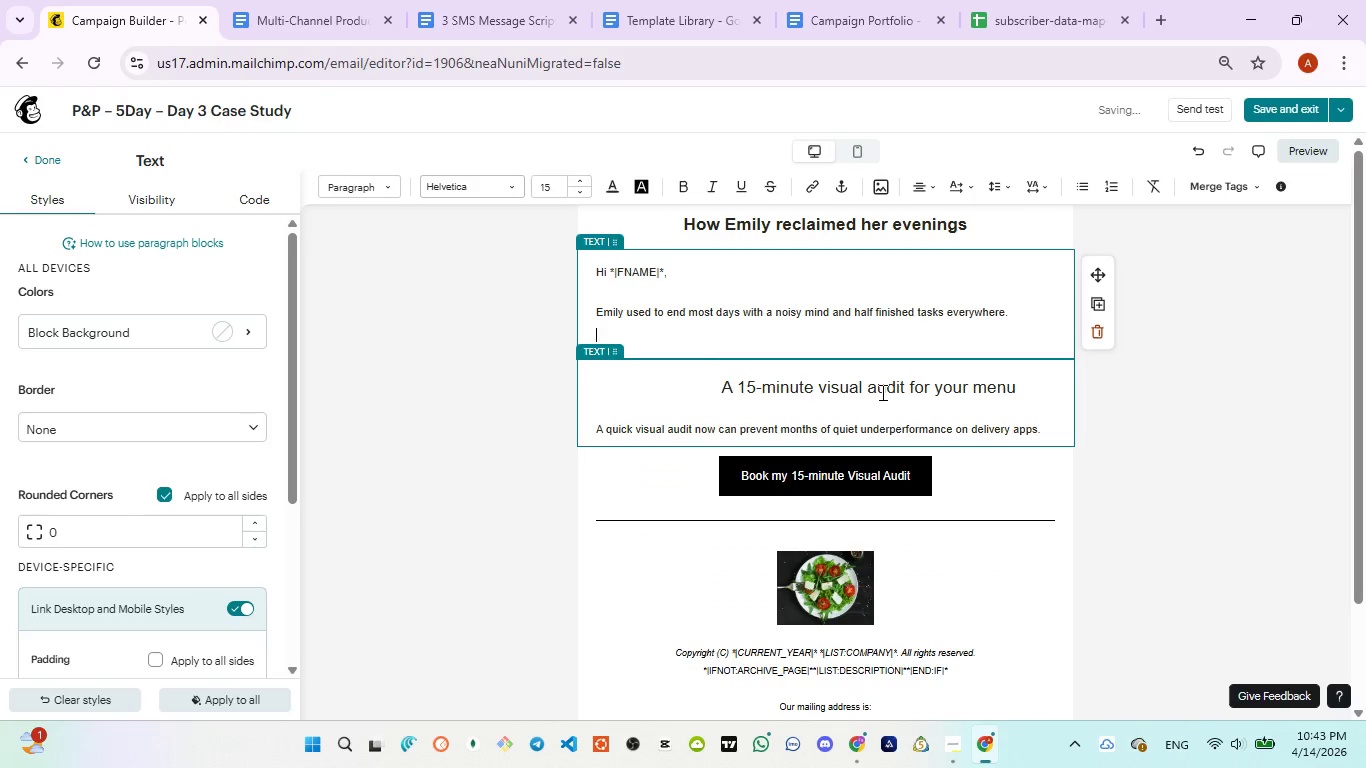 
type(She started new morining )
 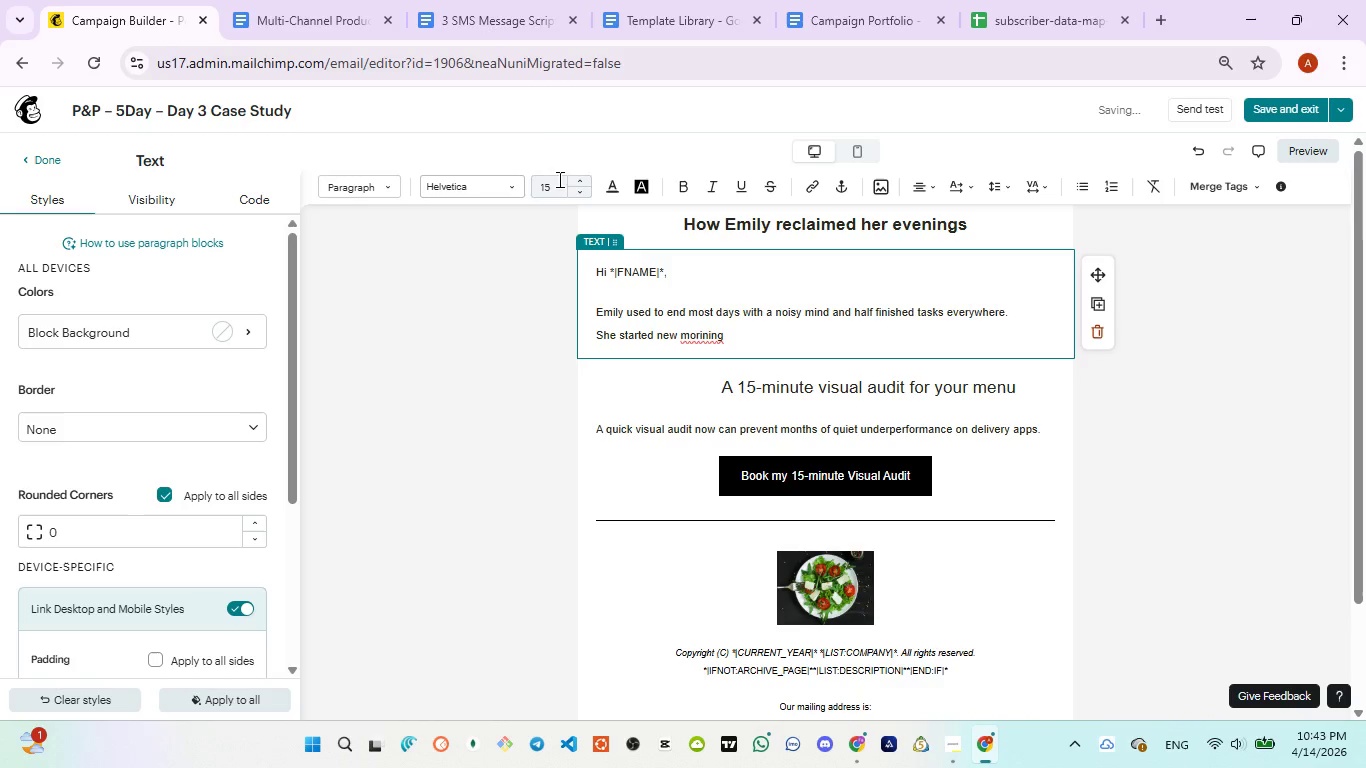 
left_click([491, 45])
 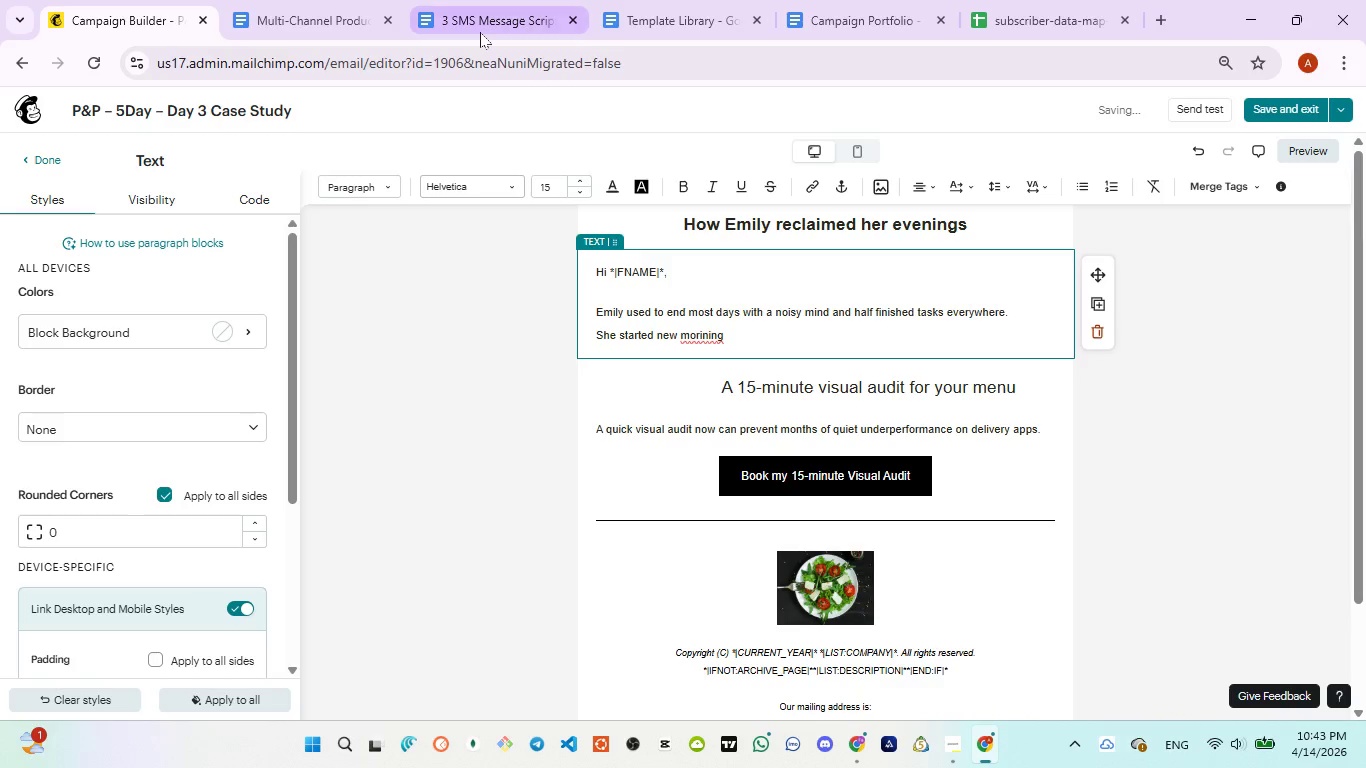 
left_click([480, 32])
 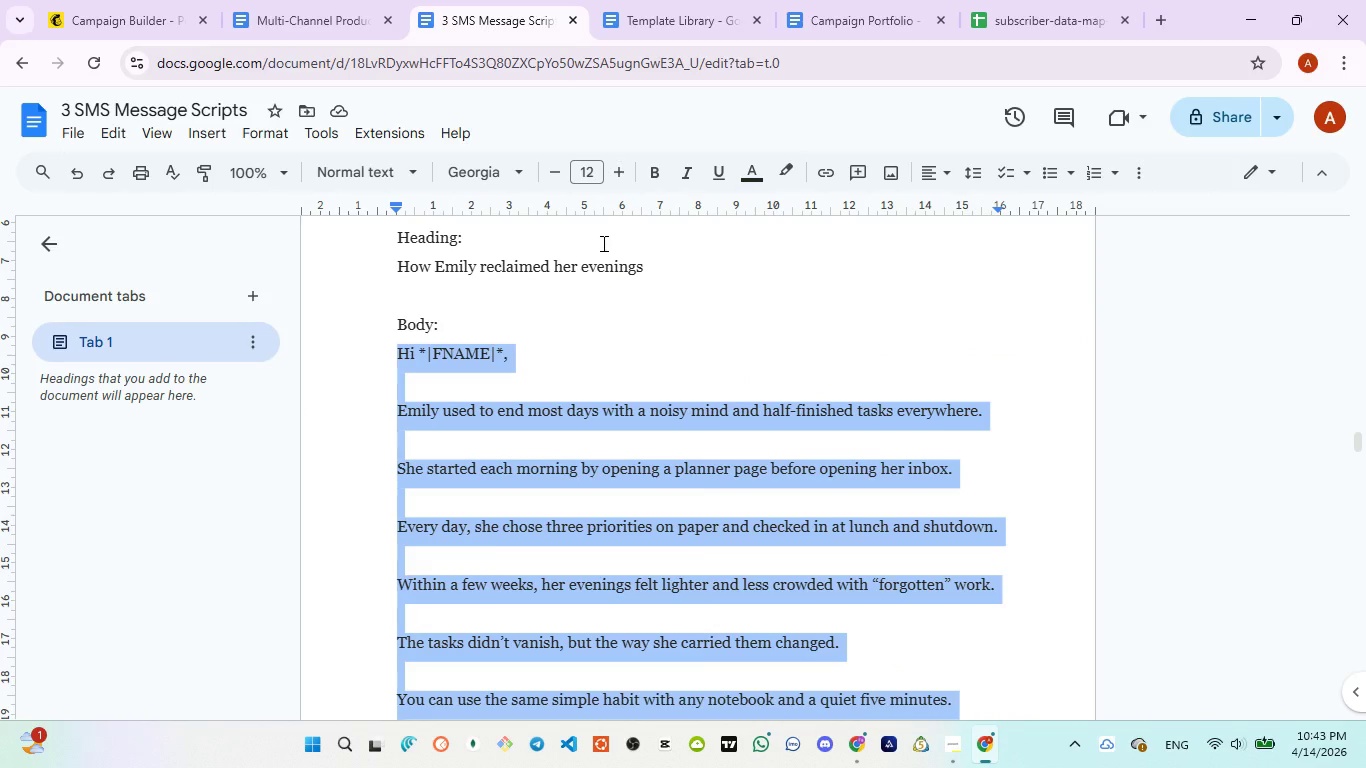 
wait(5.86)
 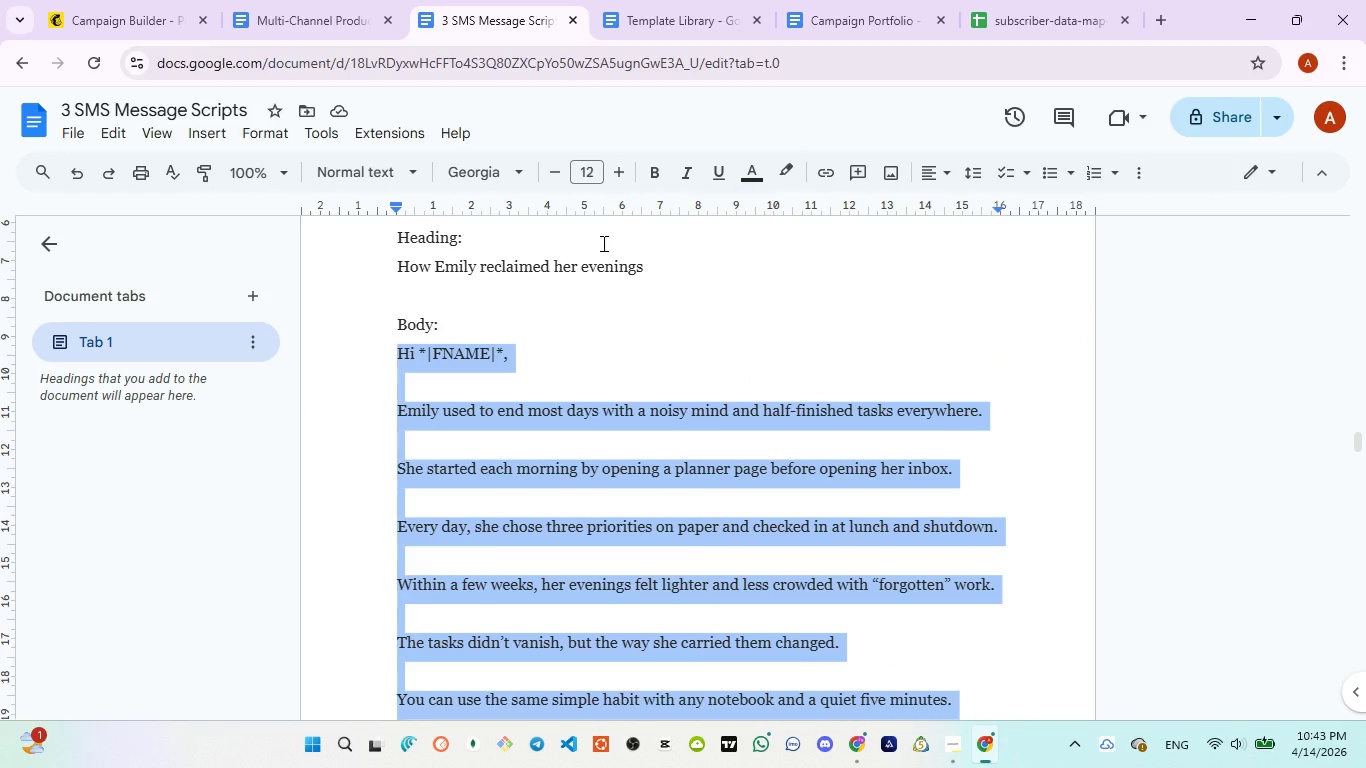 
left_click([133, 8])
 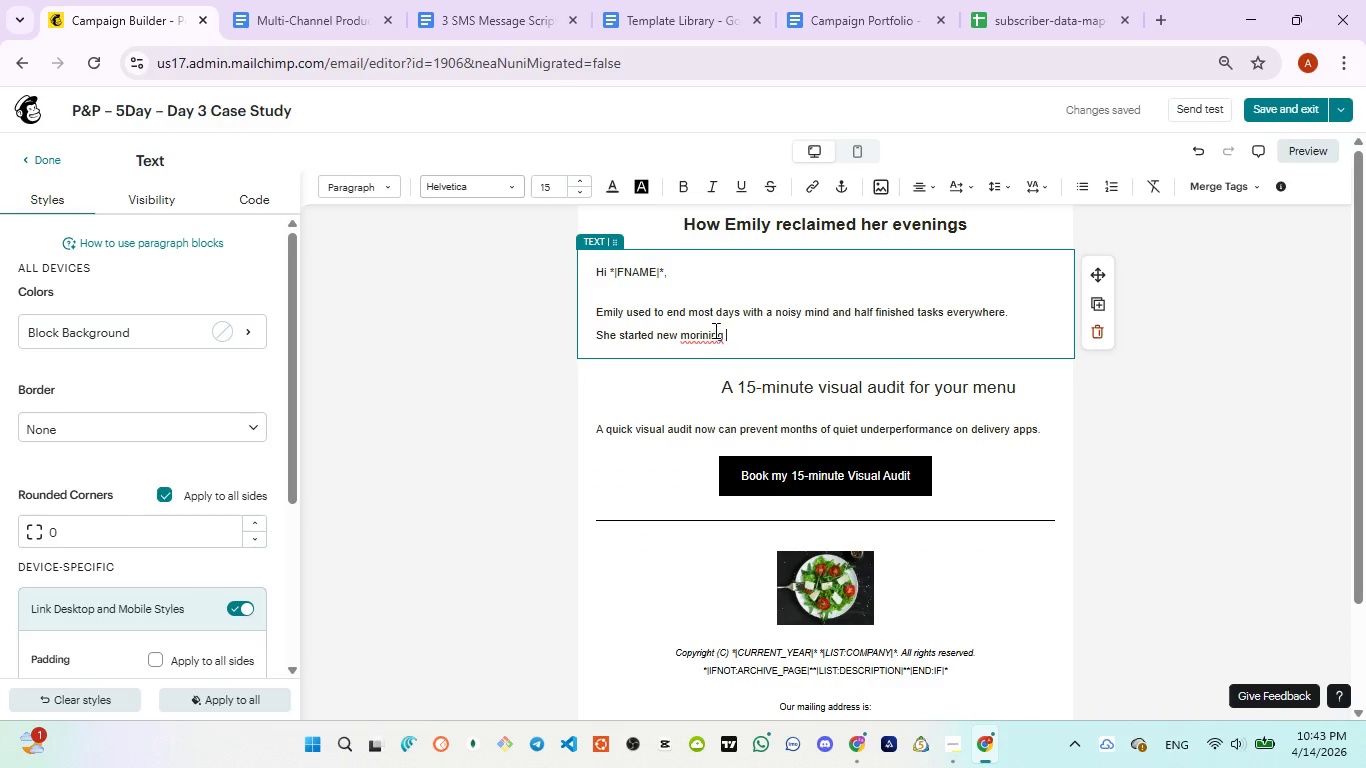 
left_click([710, 328])
 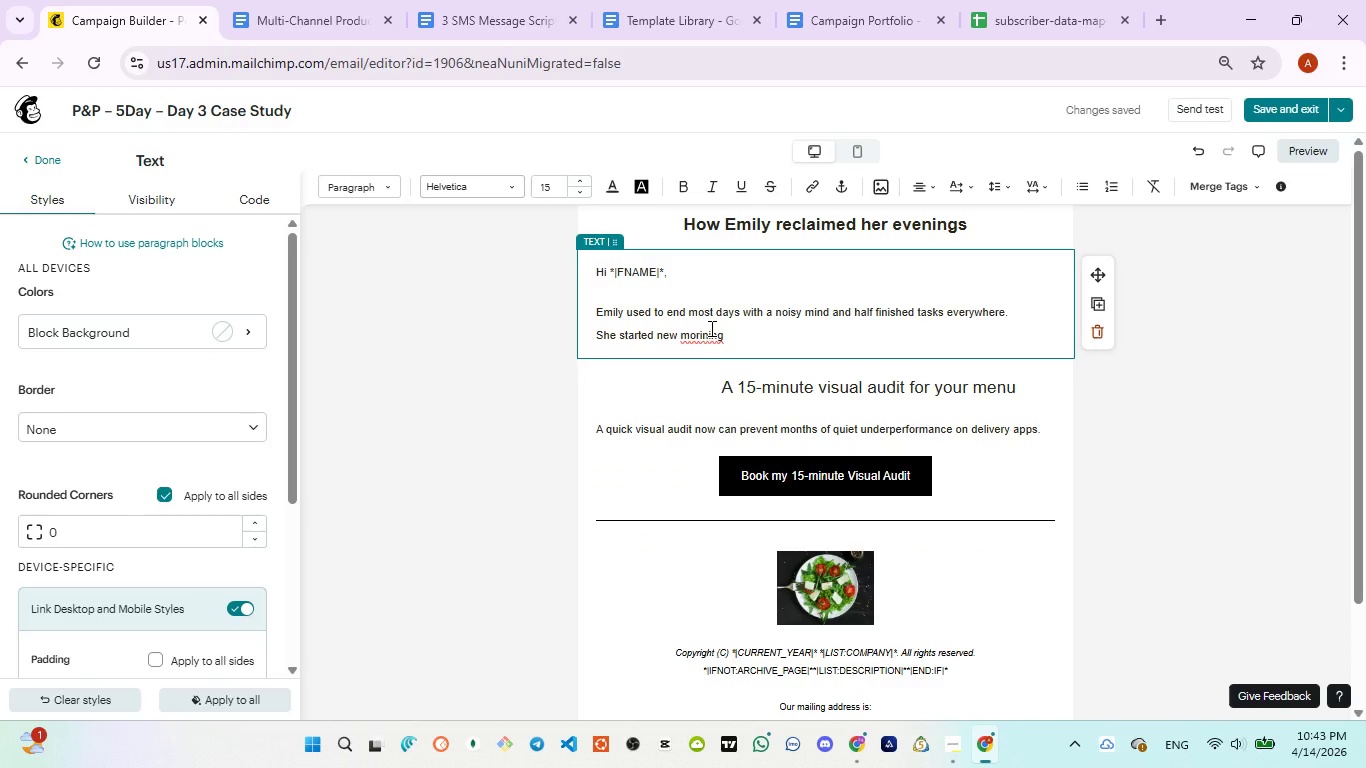 
key(Backspace)
 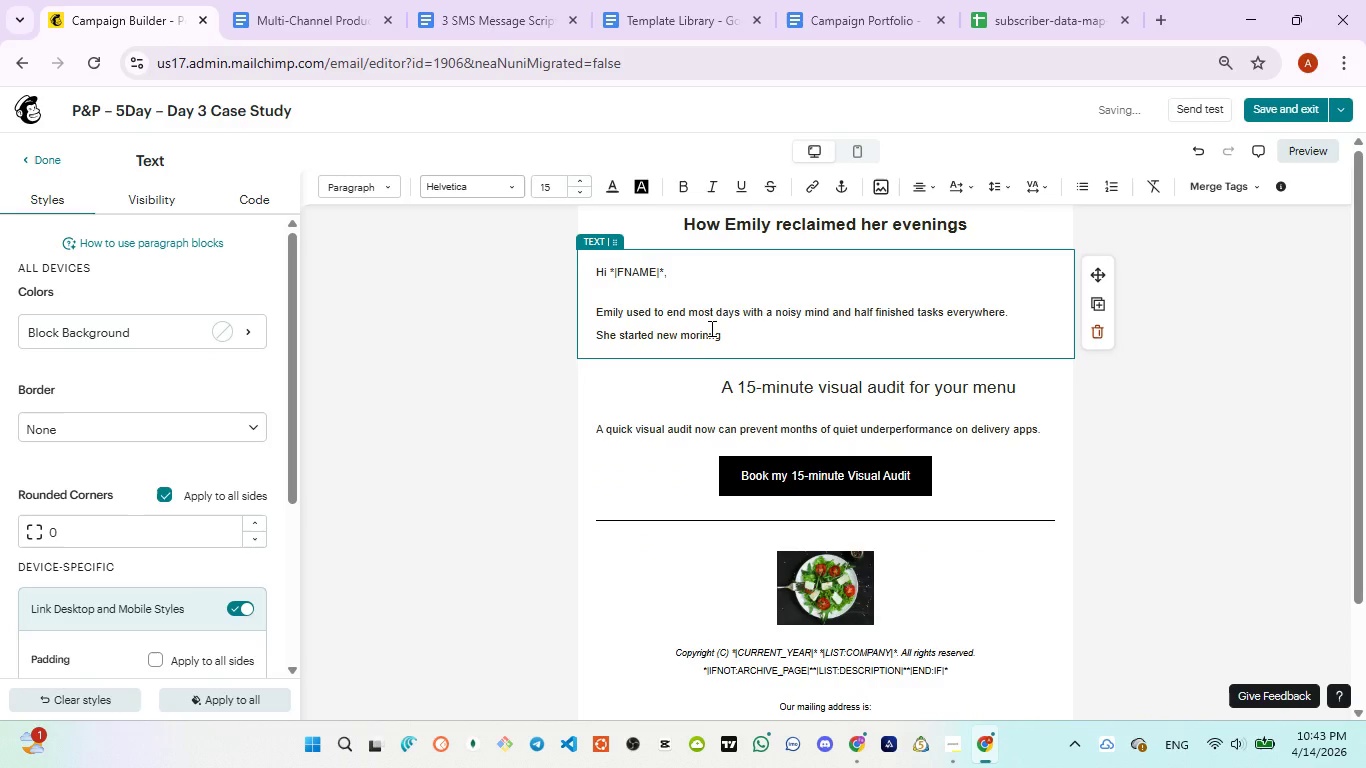 
key(Backspace)
 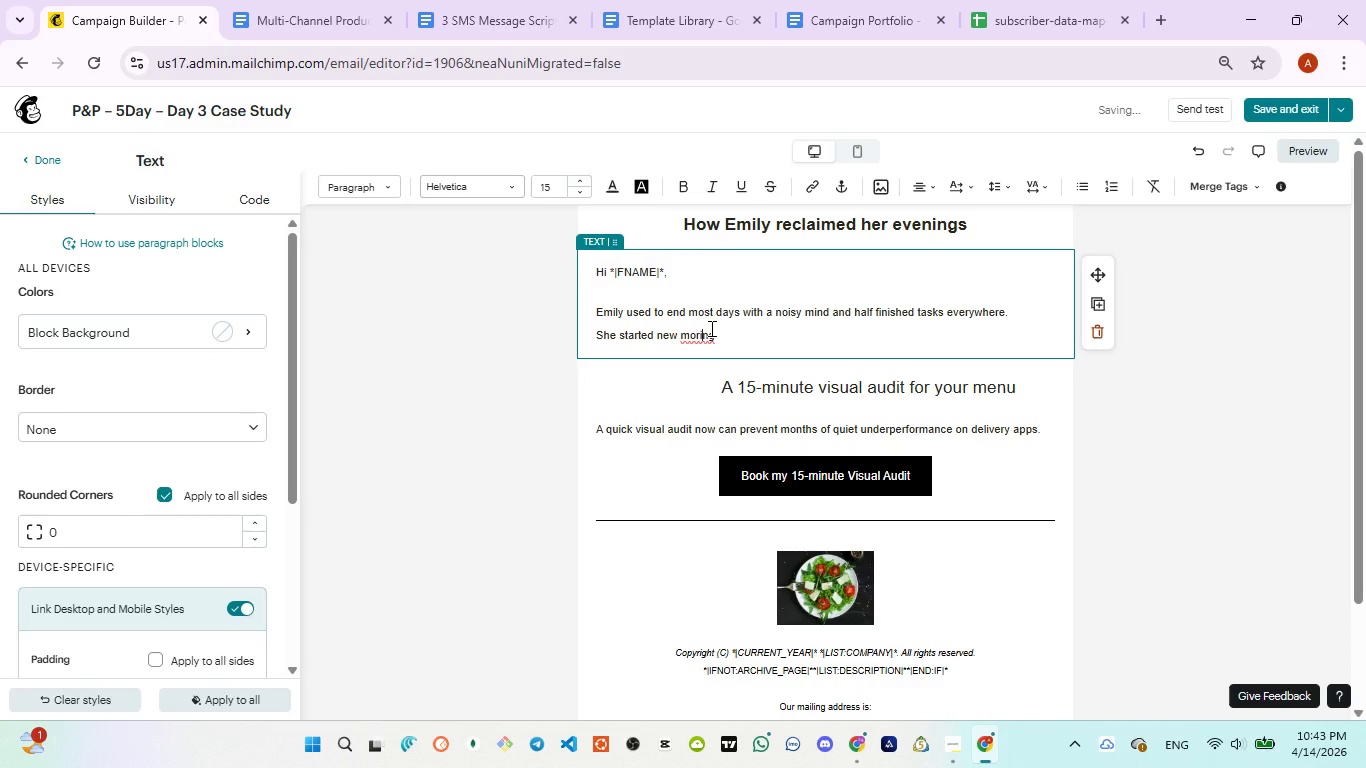 
key(Backspace)
type(ni)
 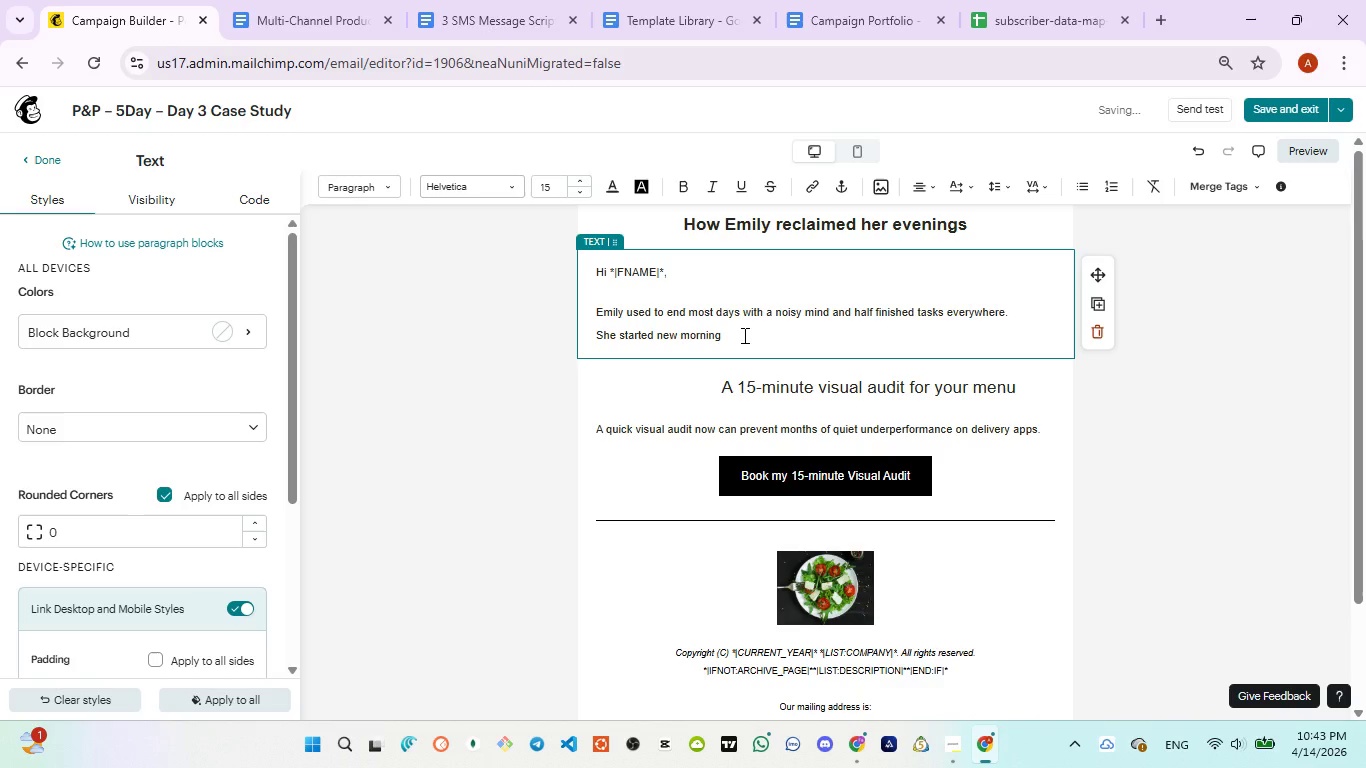 
left_click([743, 335])
 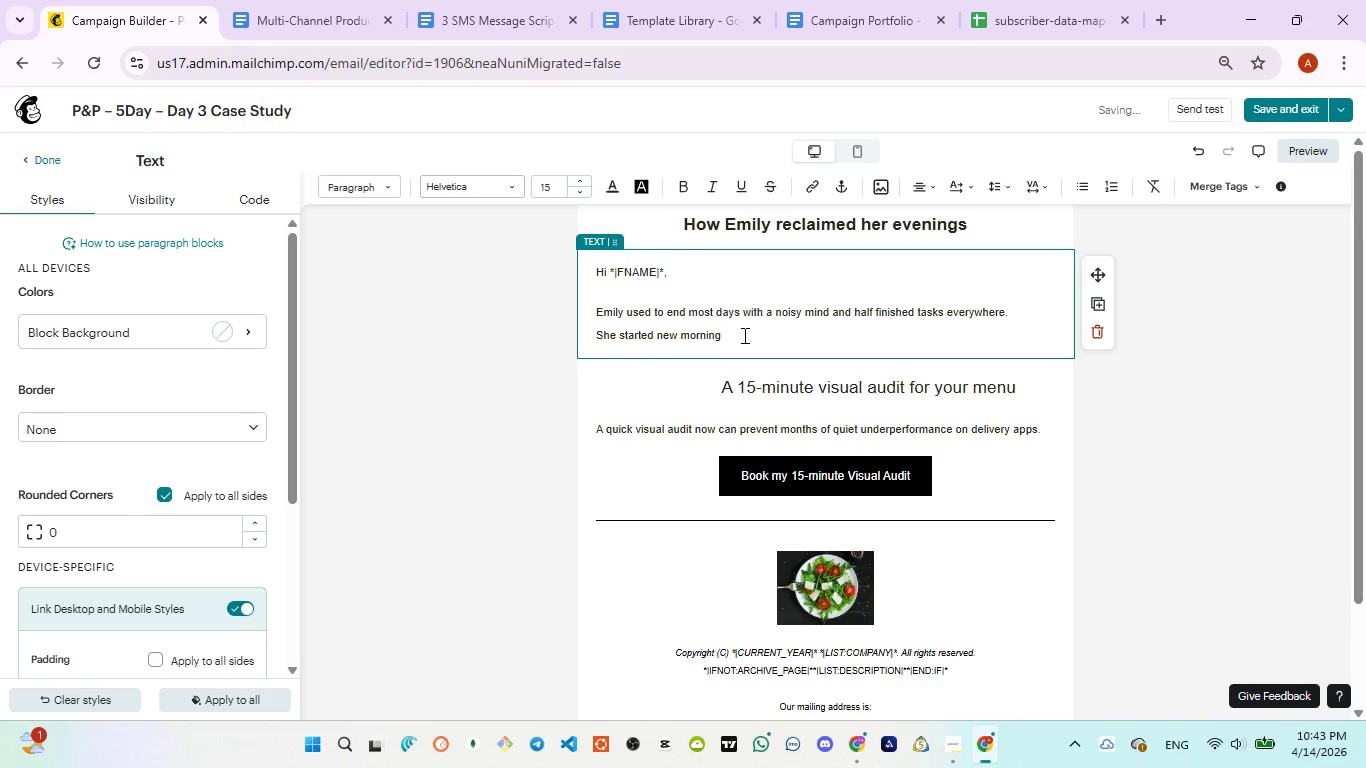 
type(by opening)
 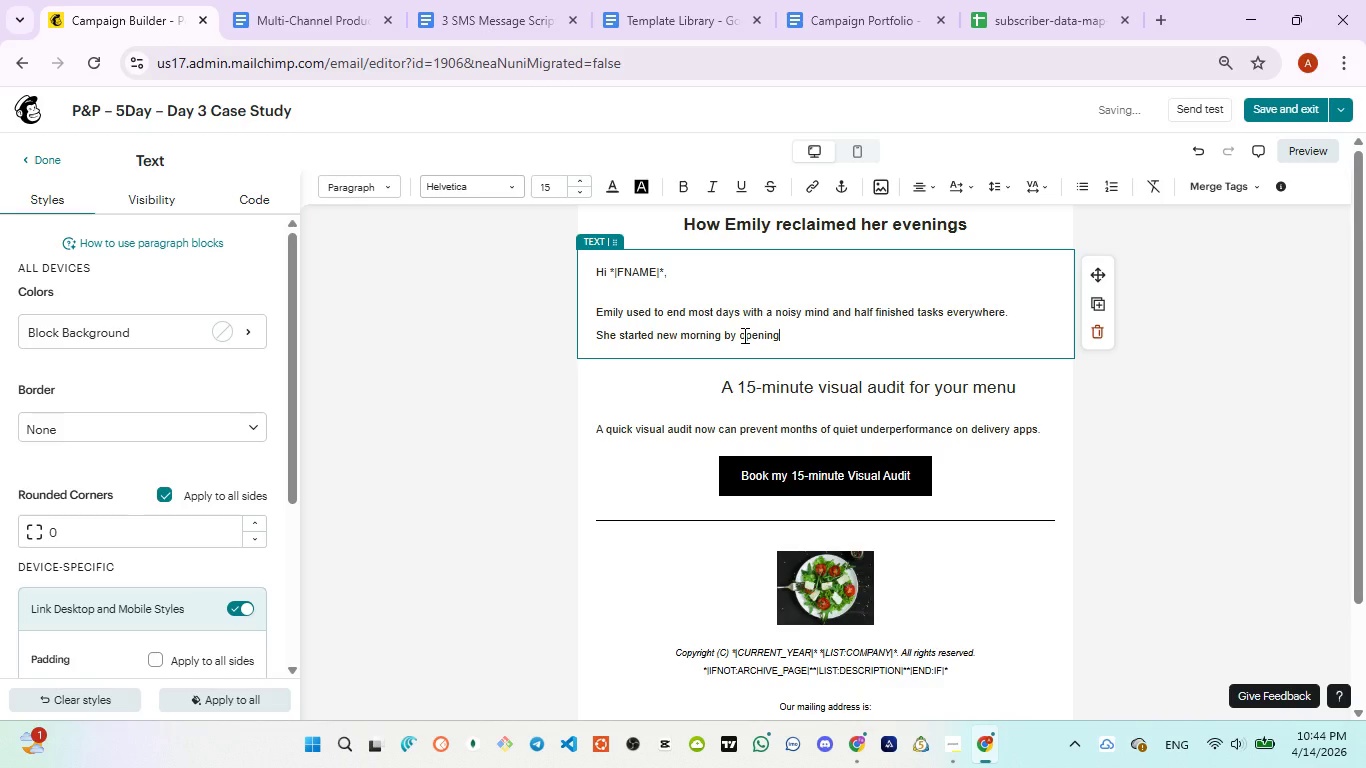 
type( a planner)
 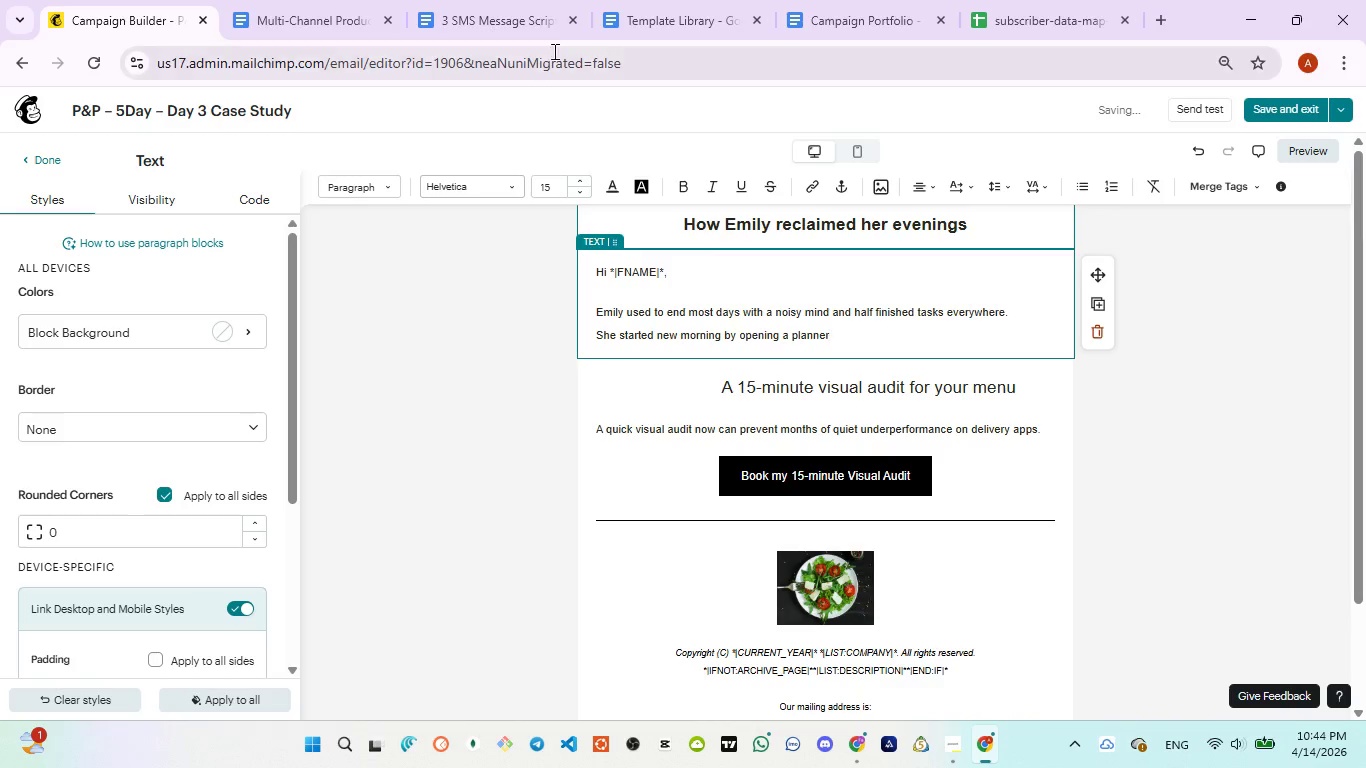 
left_click([490, 17])
 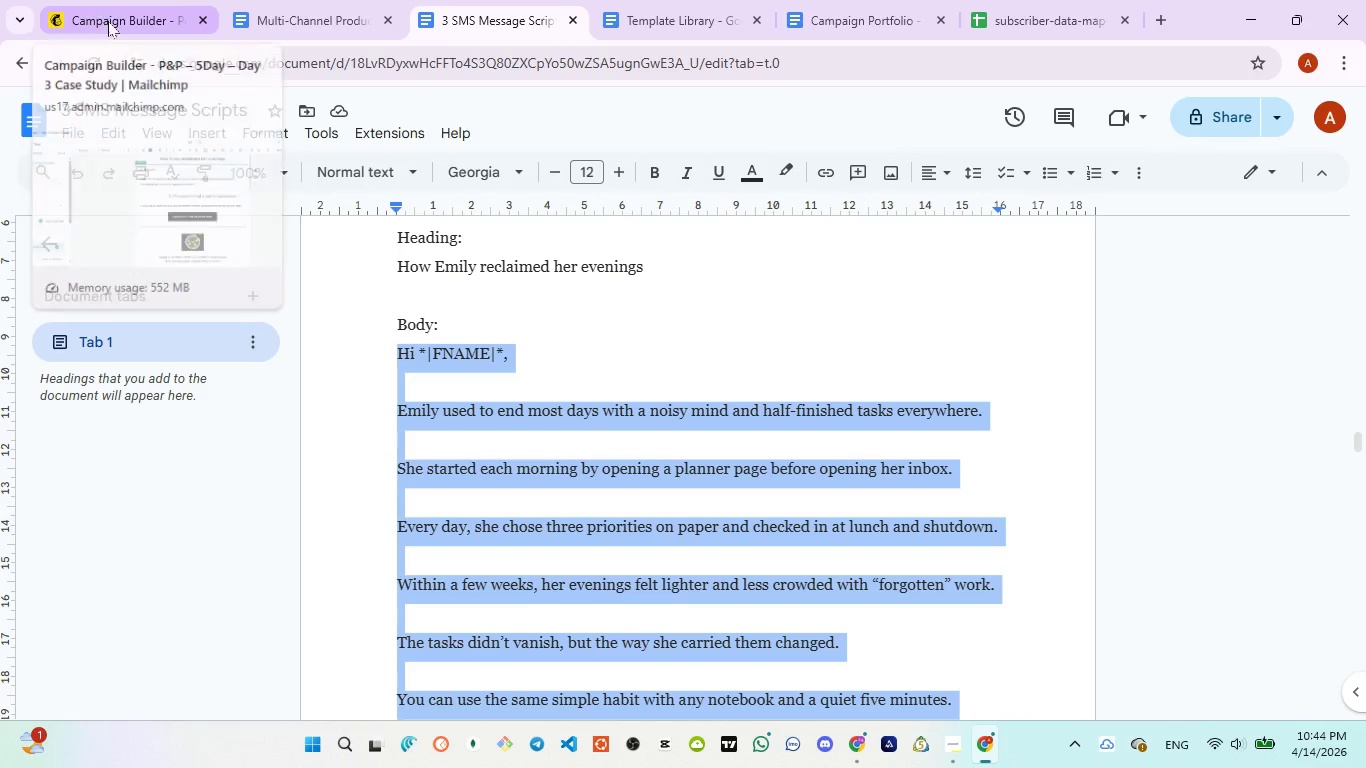 
wait(6.66)
 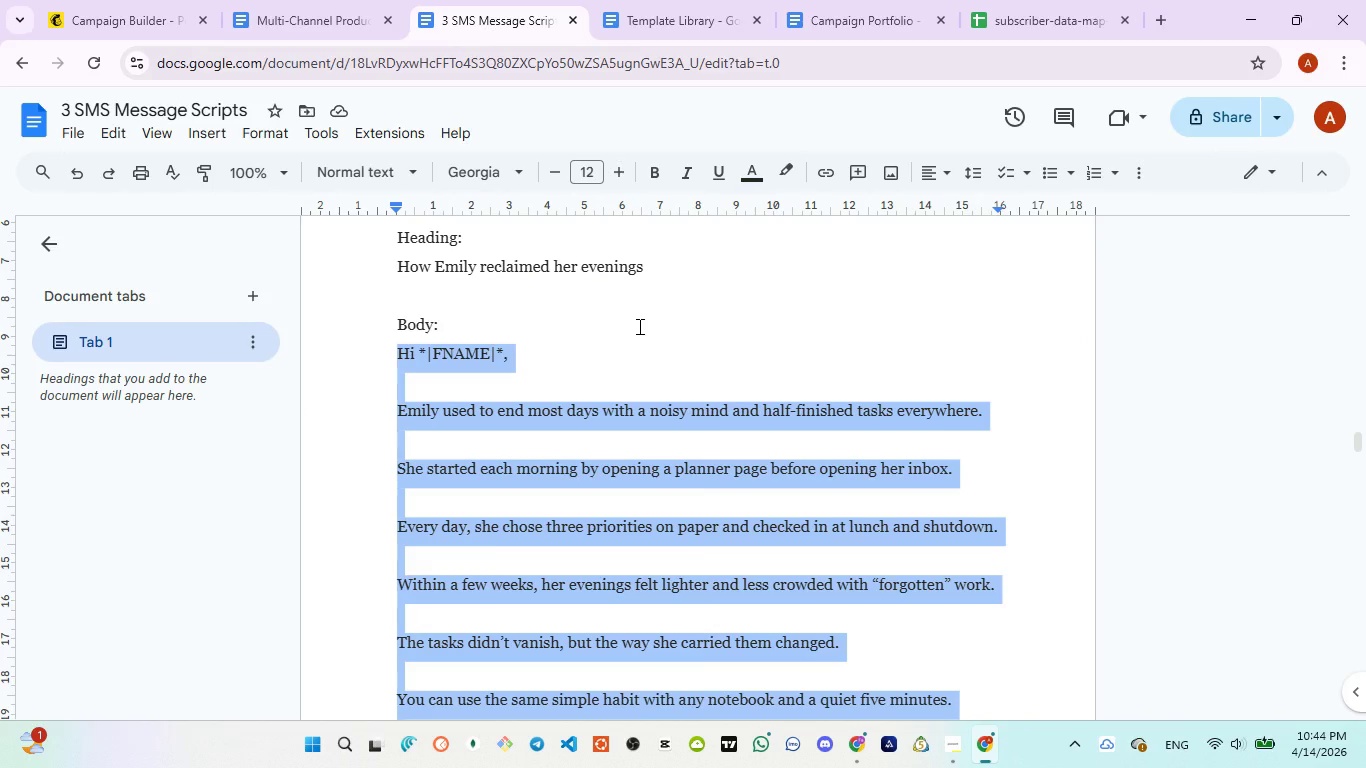 
left_click([108, 22])
 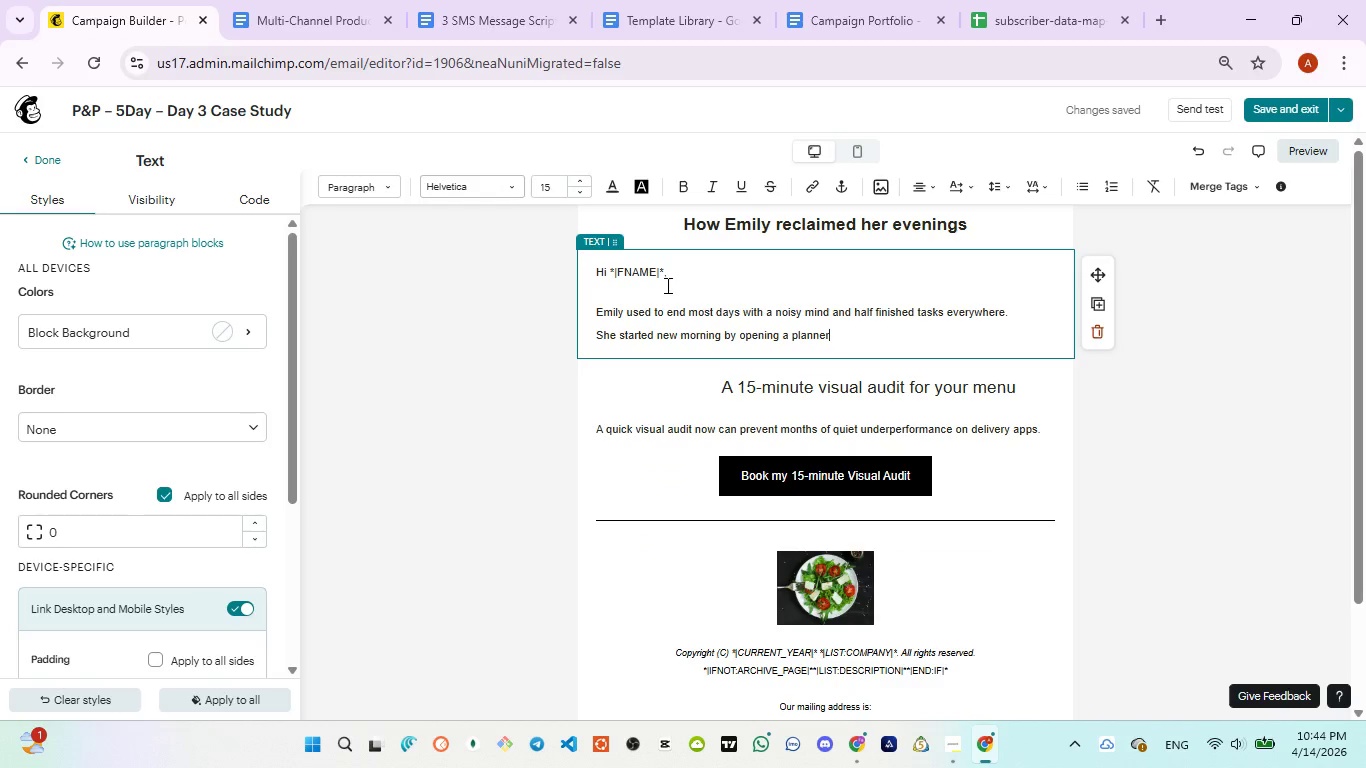 
type(page beof)
key(Backspace)
key(Backspace)
type(fore opening her inbox )
key(Backspace)
type(.)
 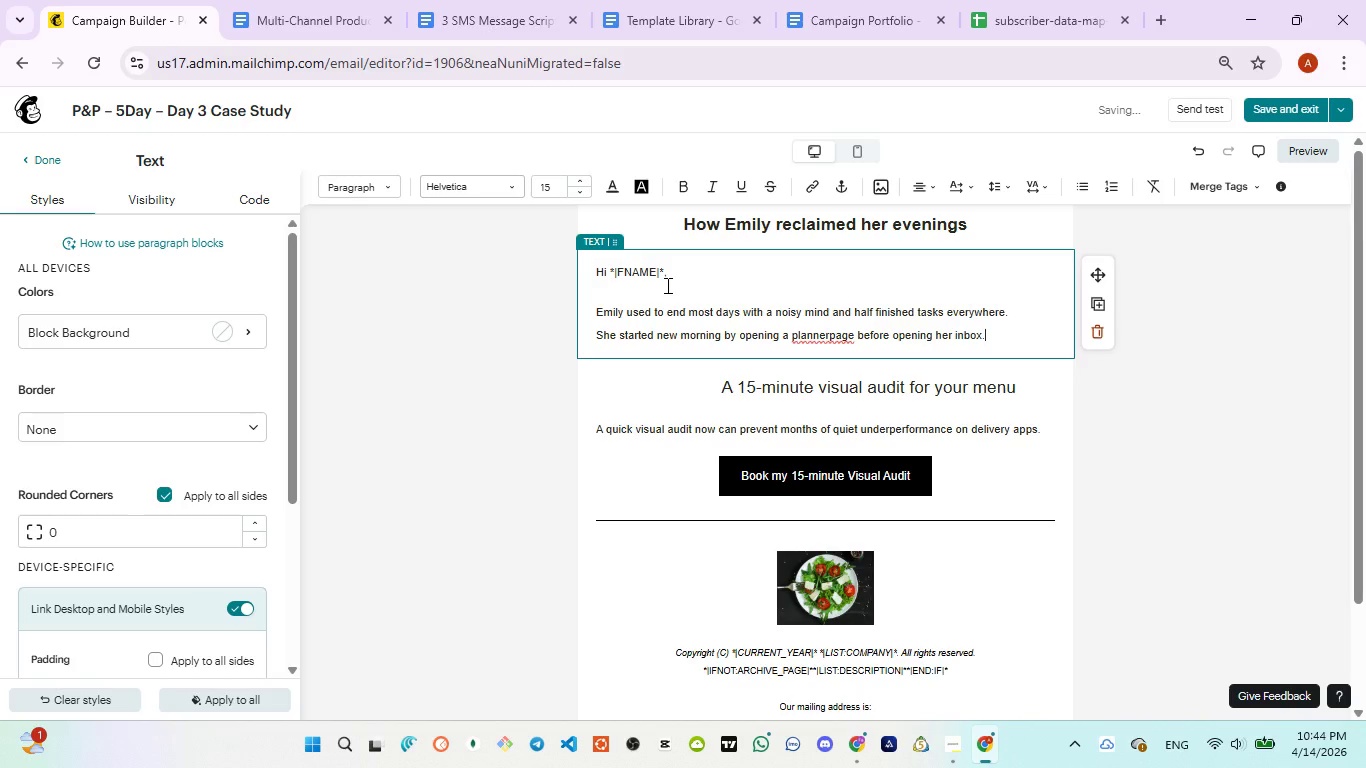 
key(Enter)
 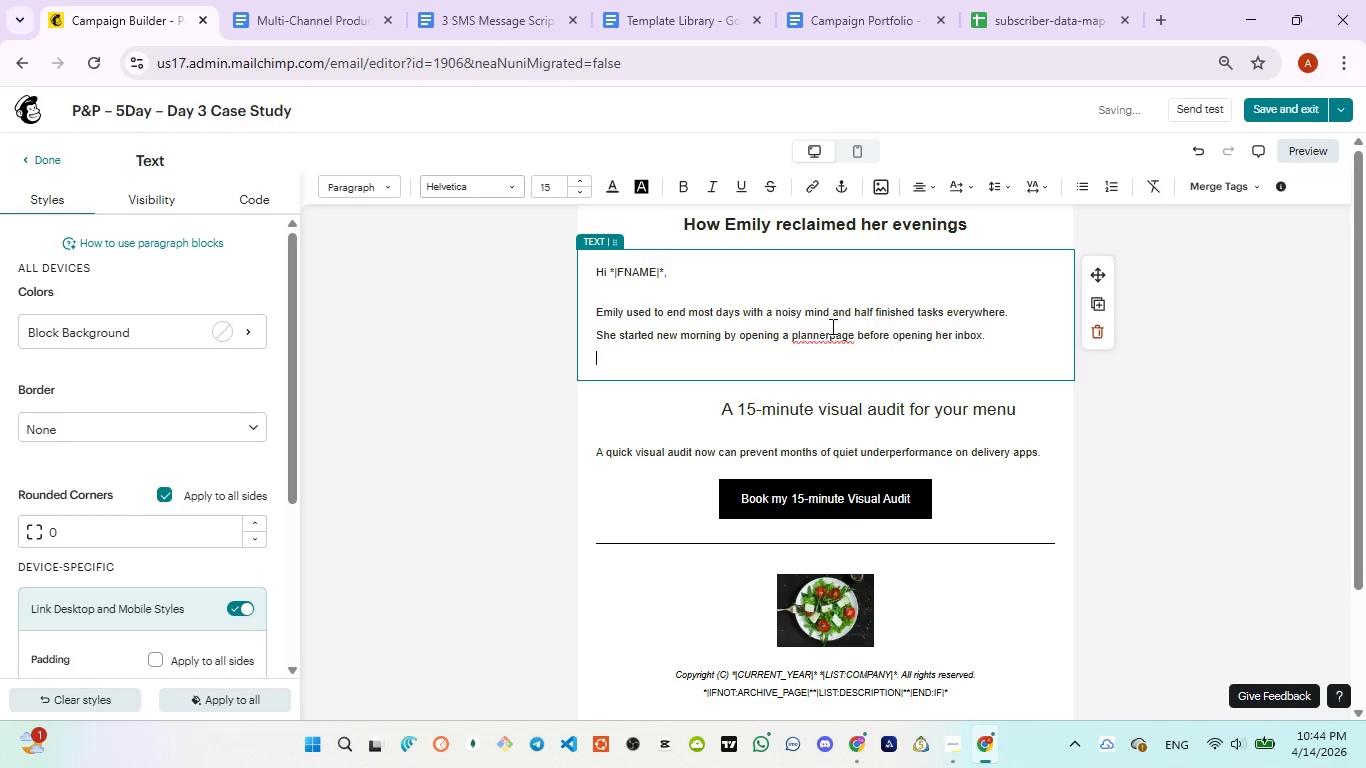 
left_click([827, 326])
 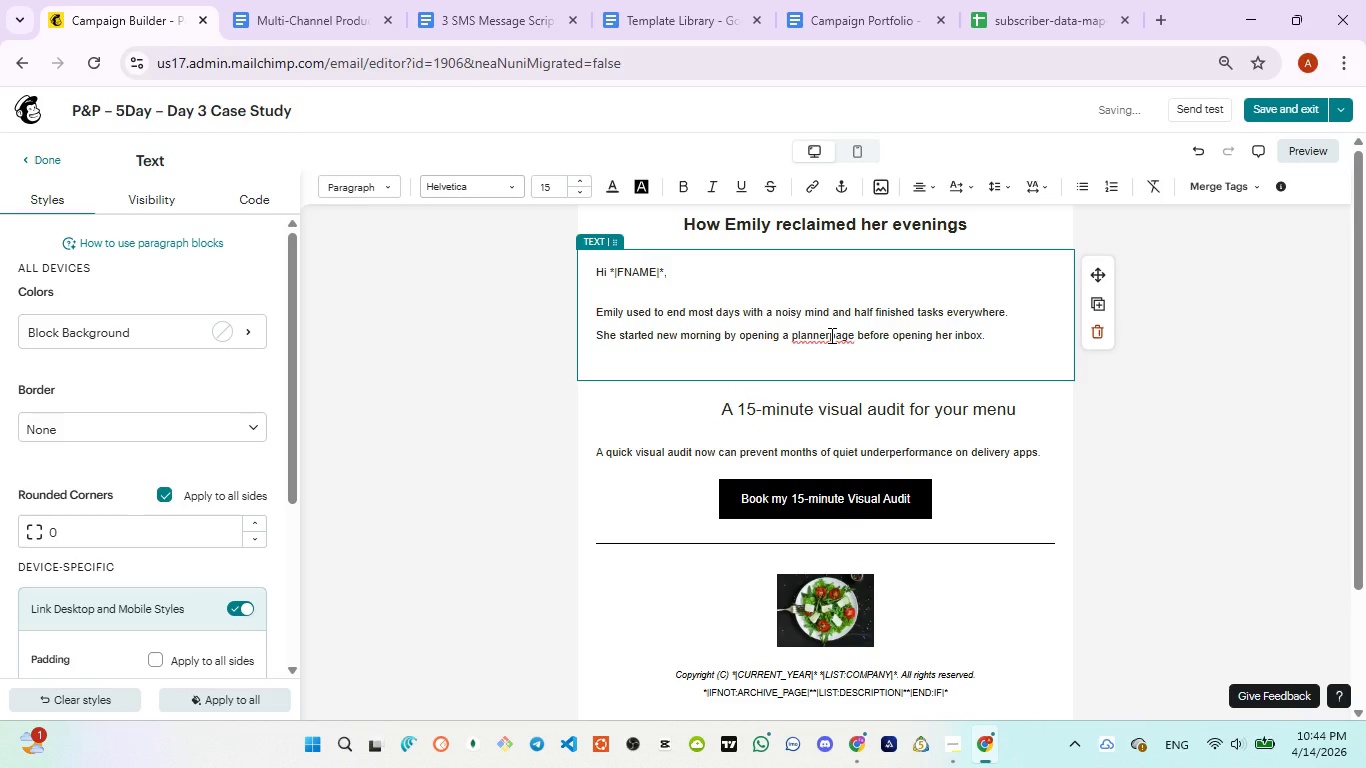 
left_click([830, 335])
 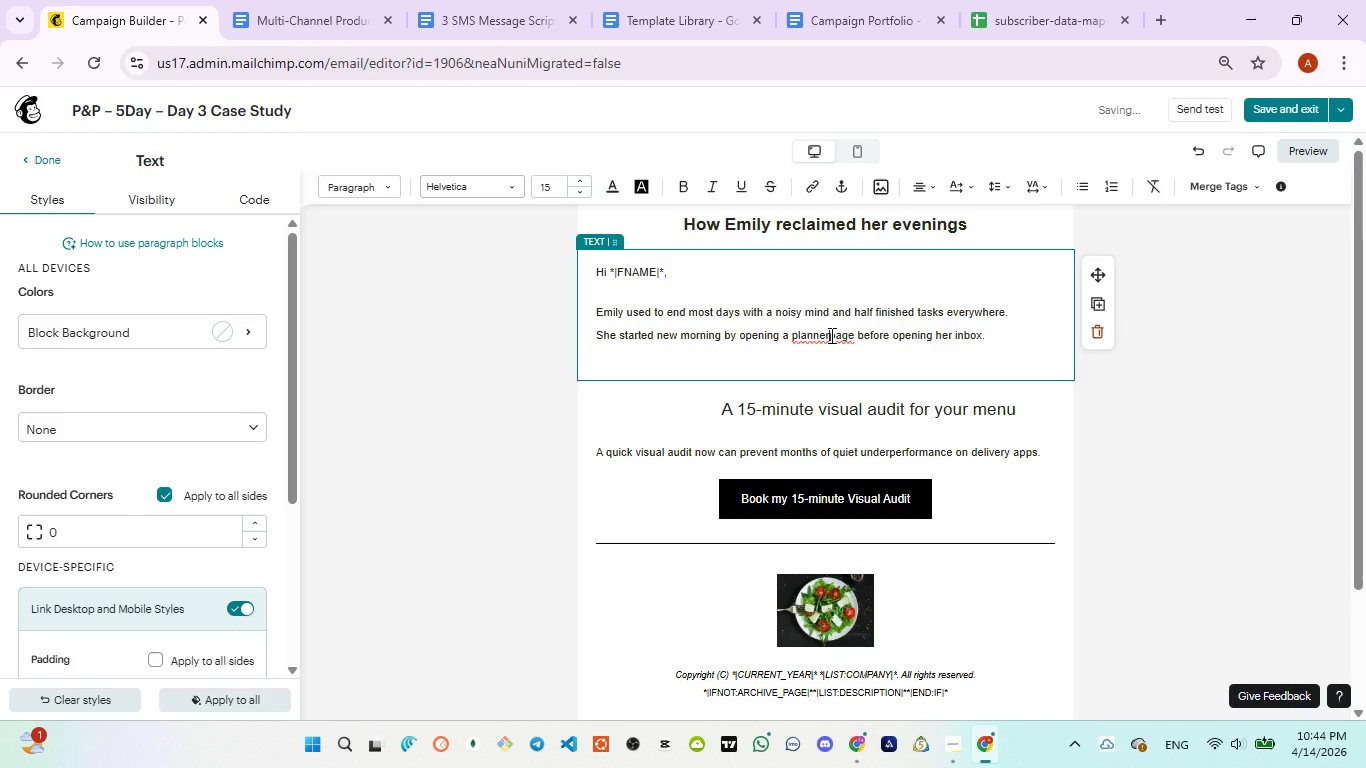 
key(Space)
 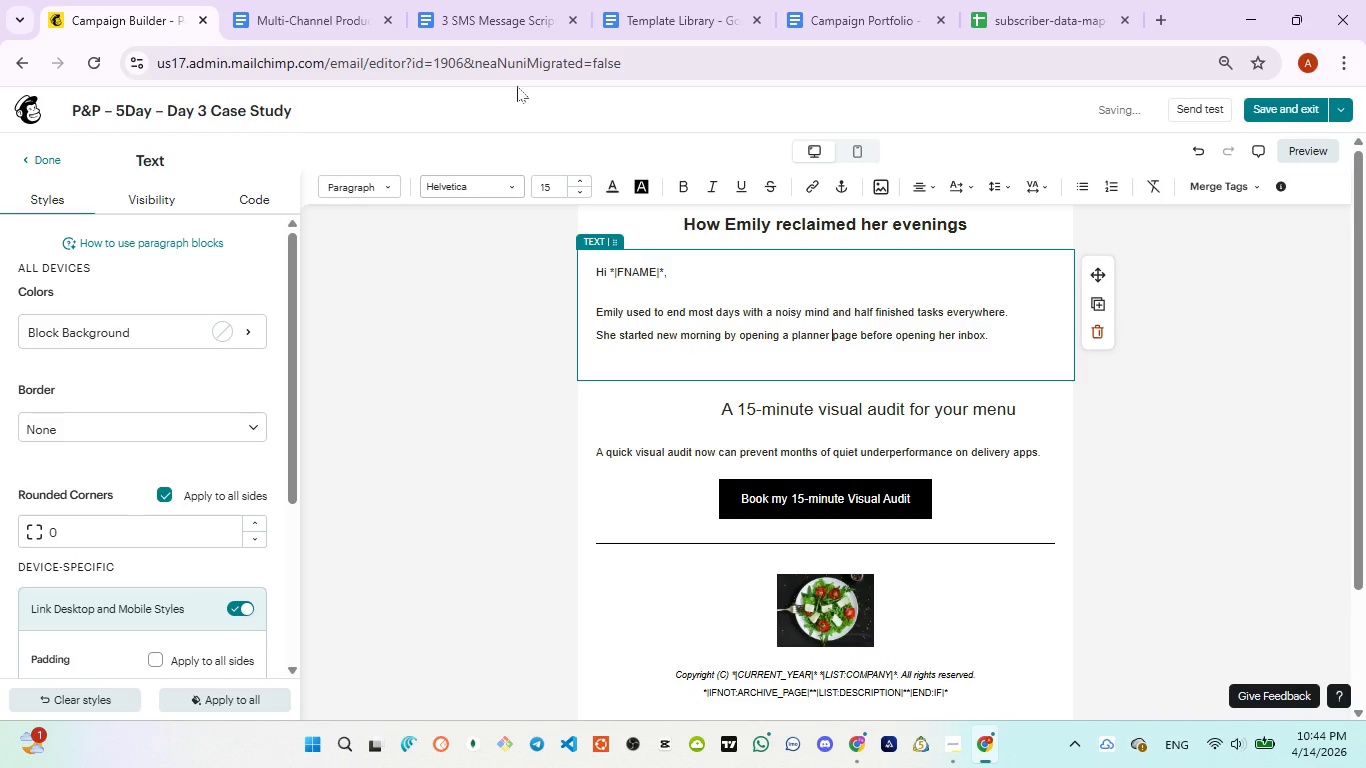 
left_click([484, 34])
 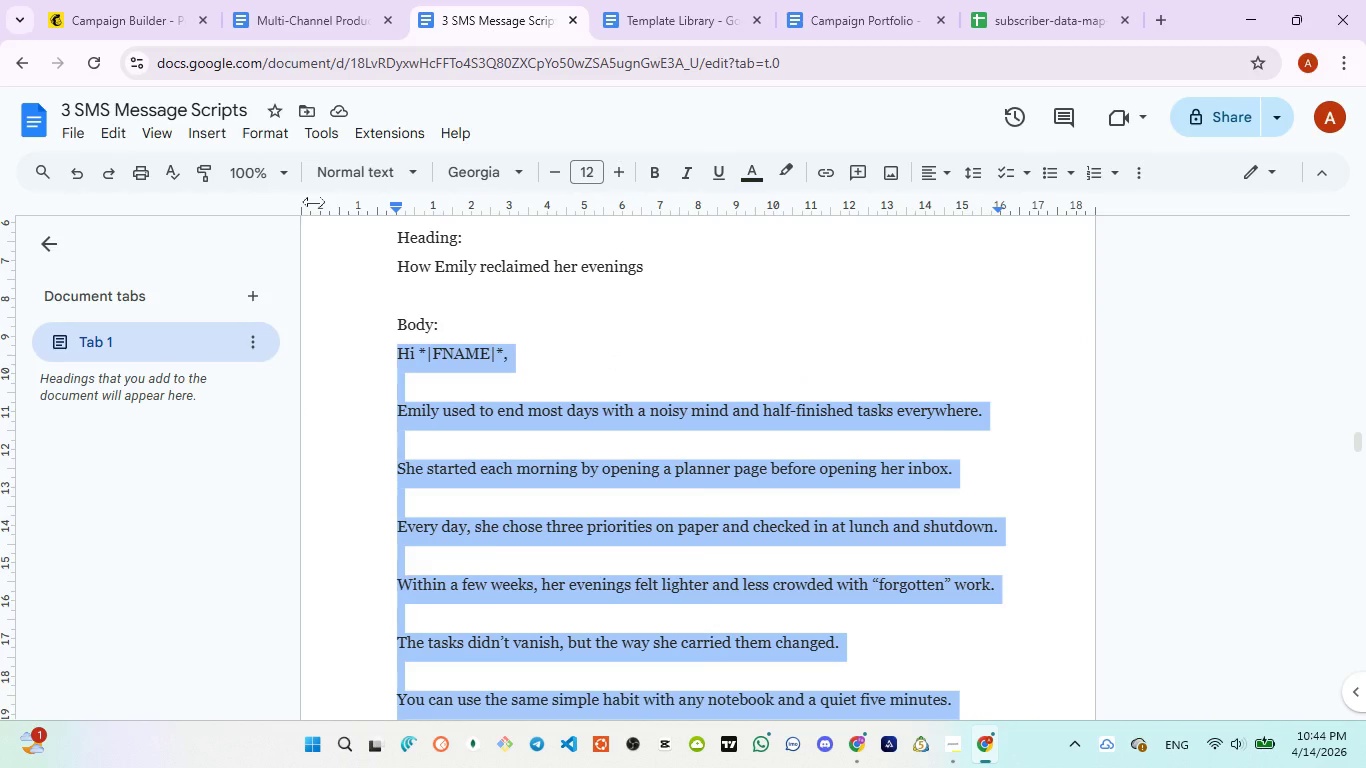 
wait(6.14)
 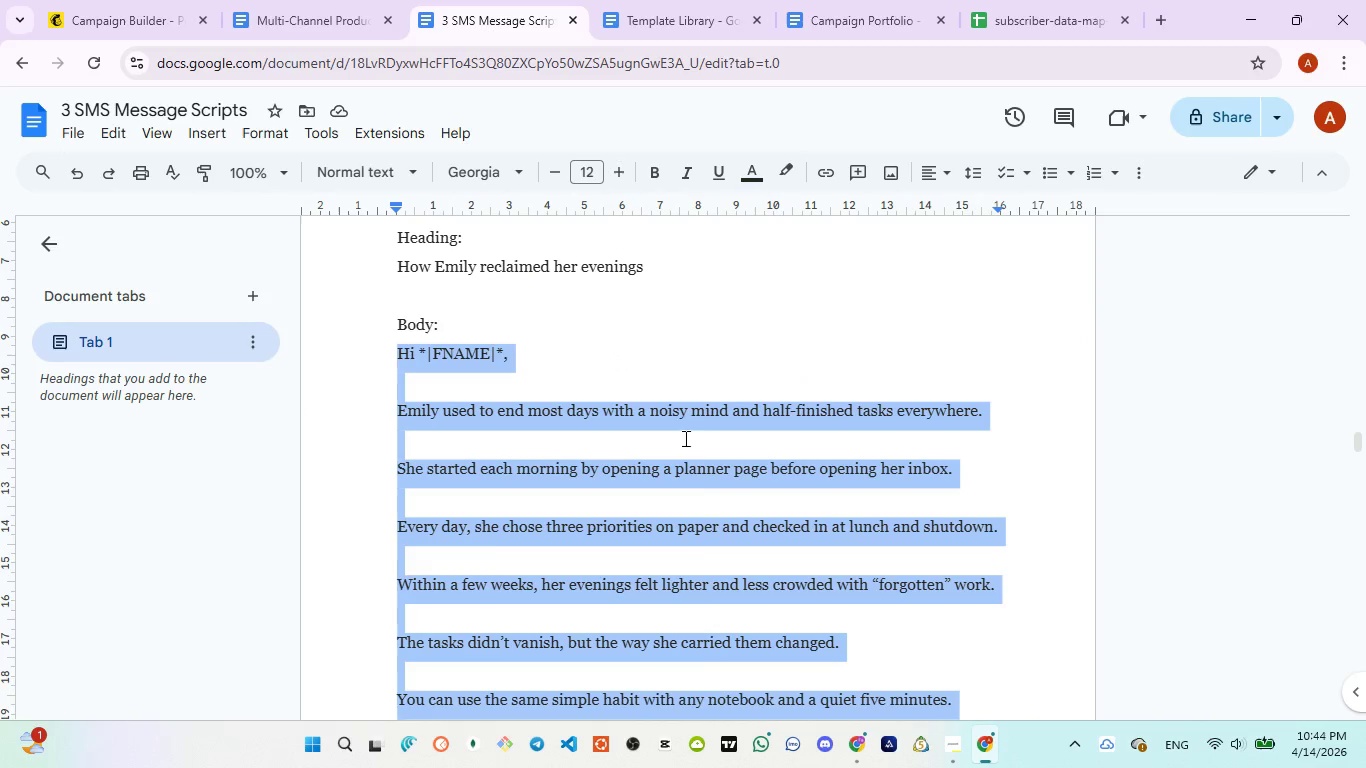 
left_click([119, 36])
 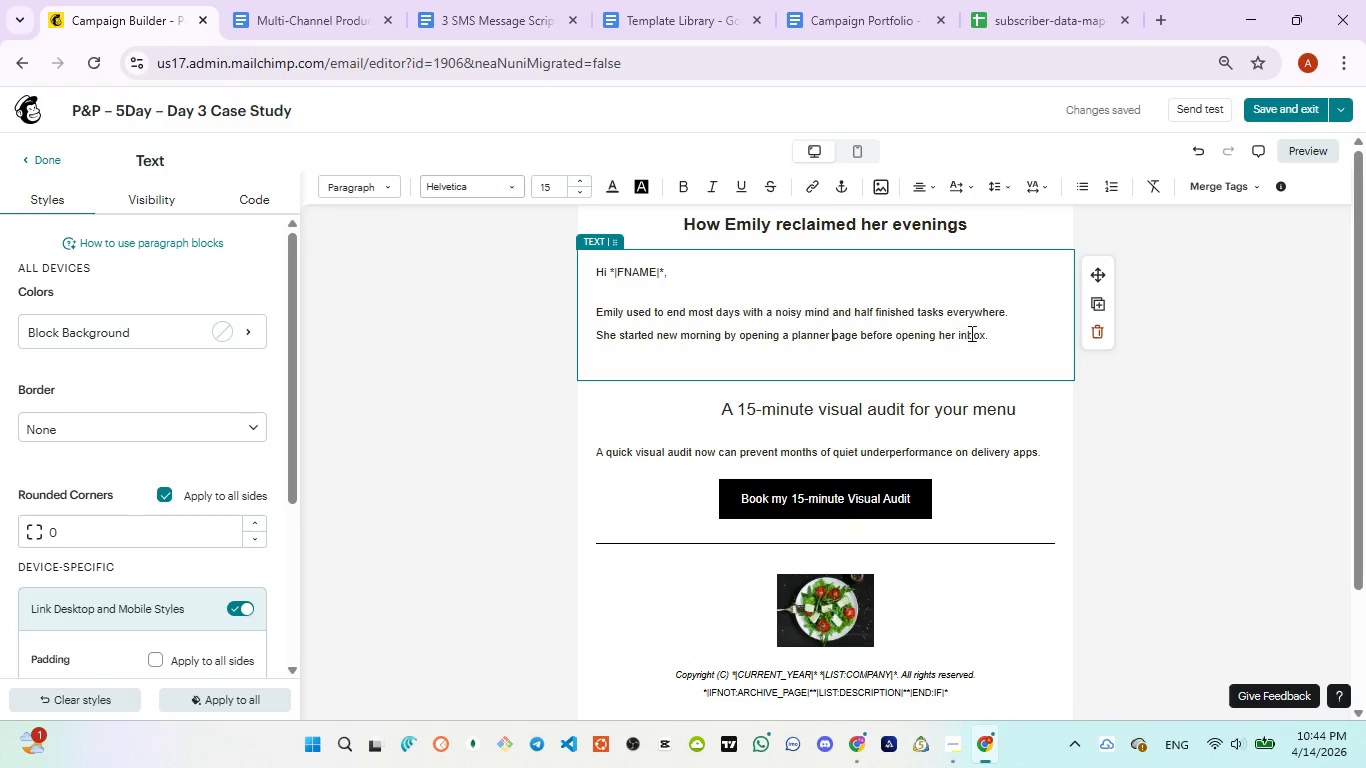 
left_click([989, 333])
 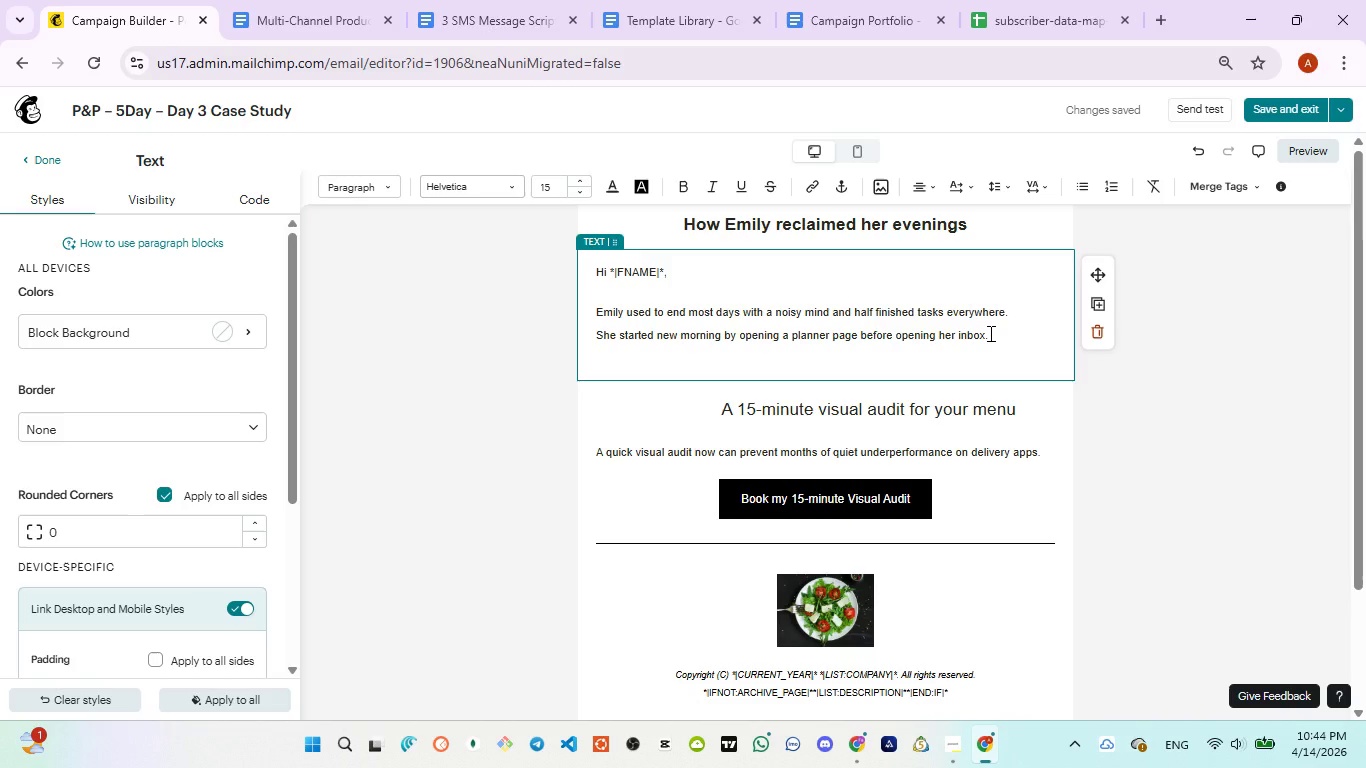 
key(Enter)
 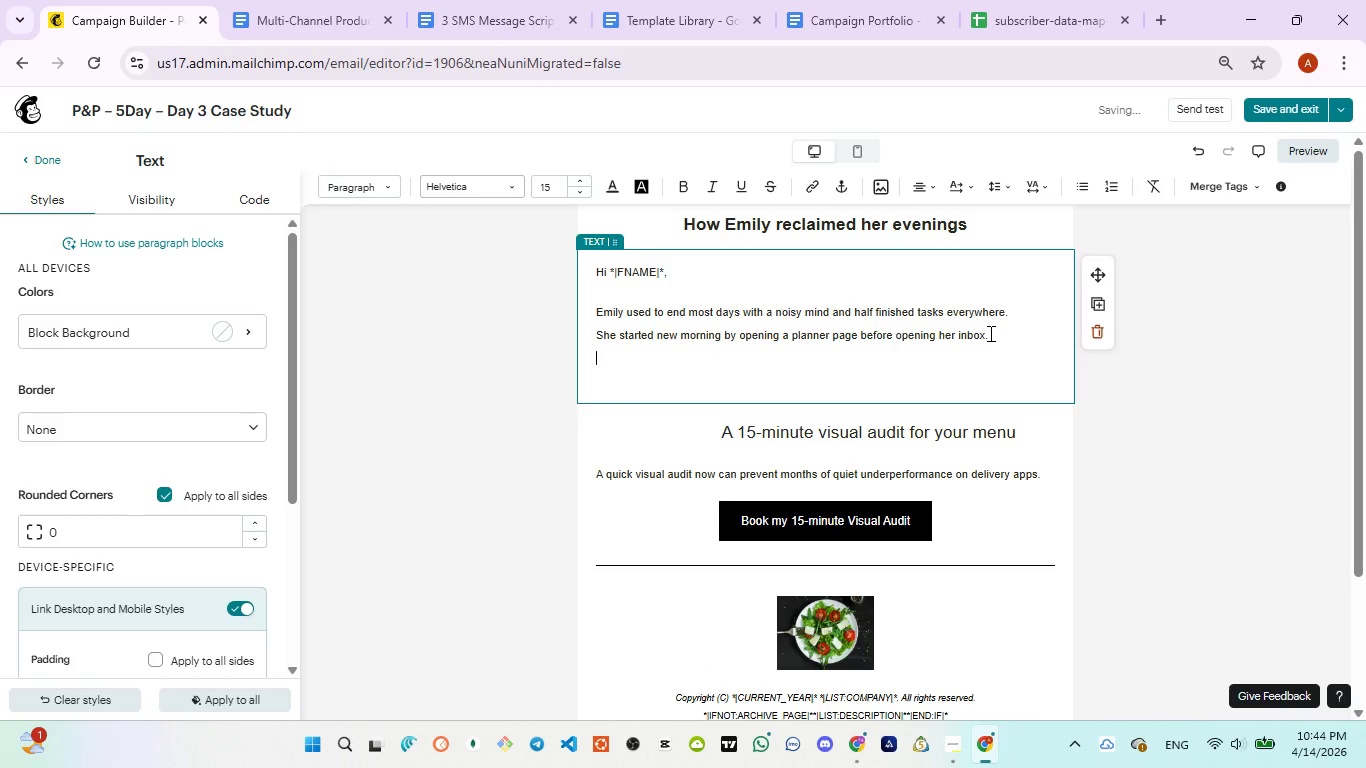 
type(Everyday she chose three priority)
 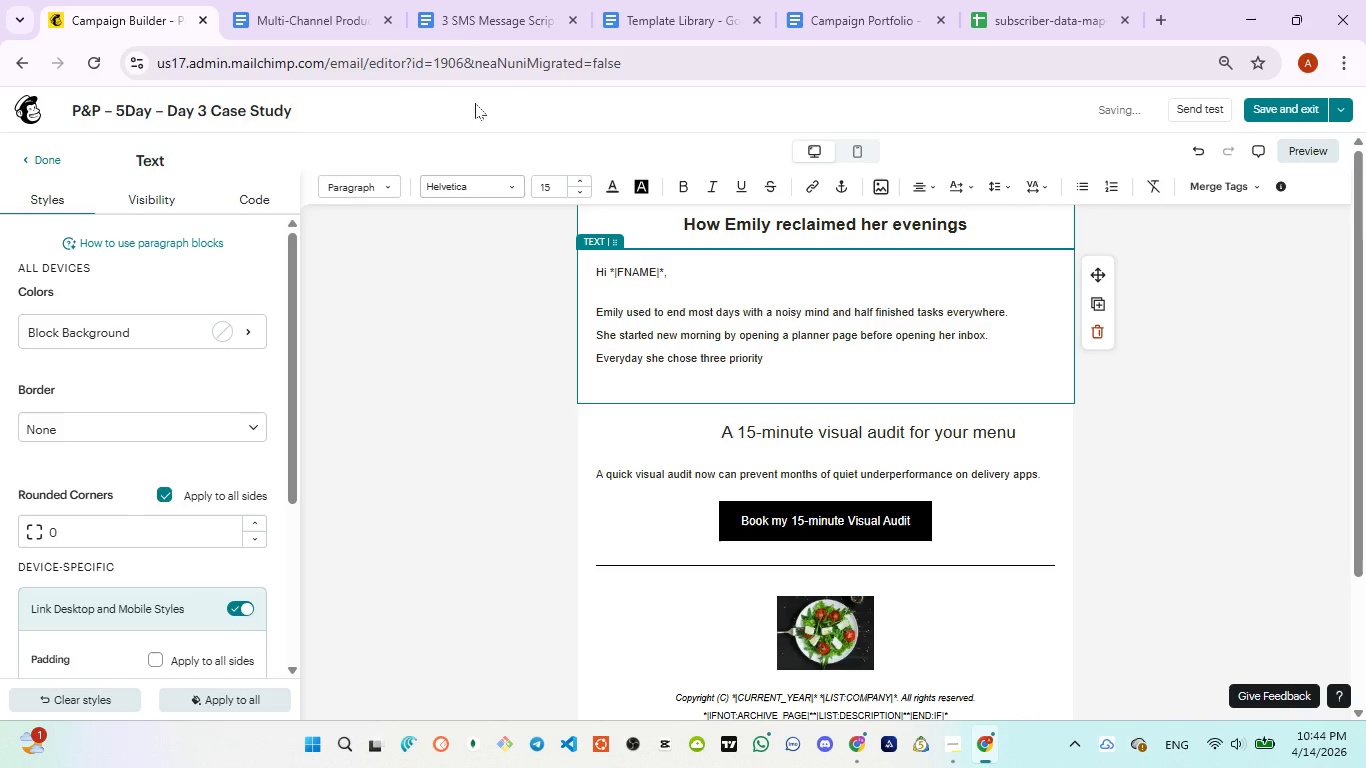 
left_click([463, 28])
 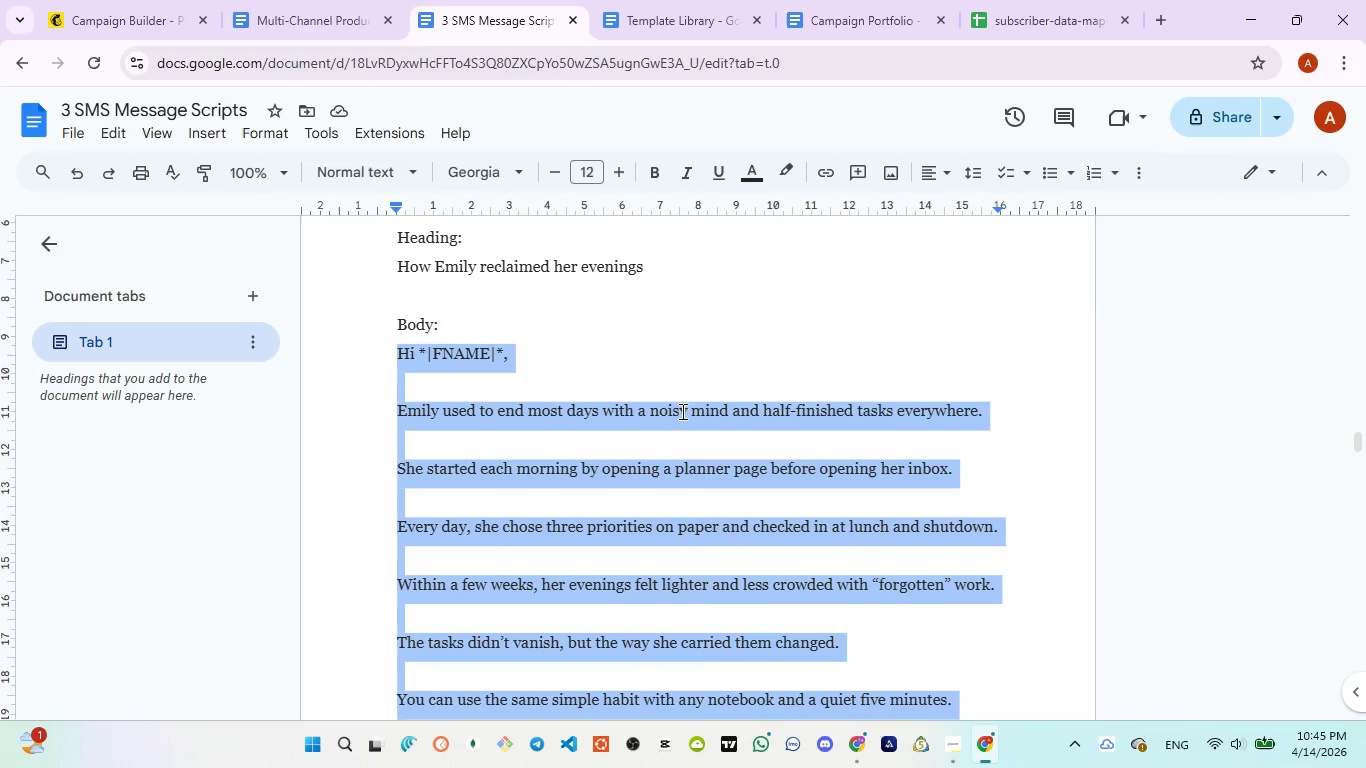 
wait(5.62)
 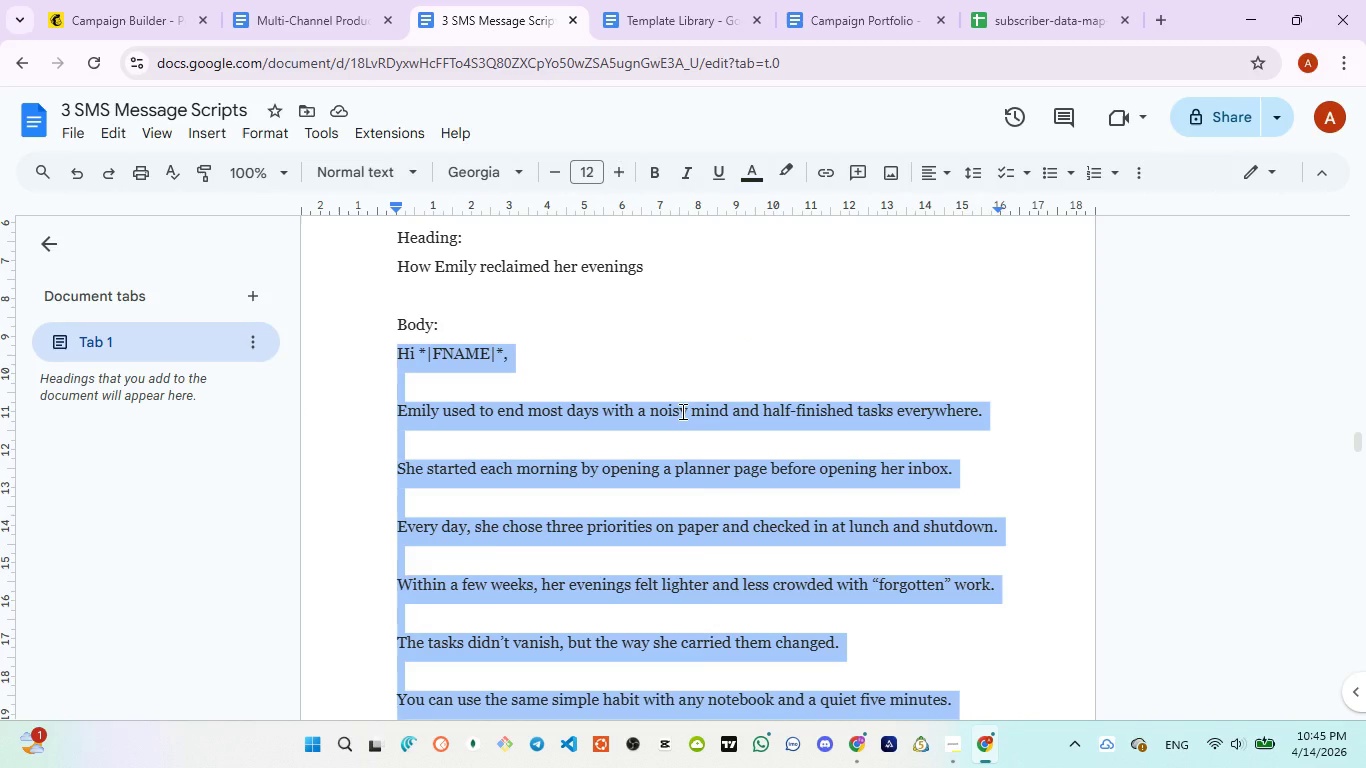 
left_click([108, 0])
 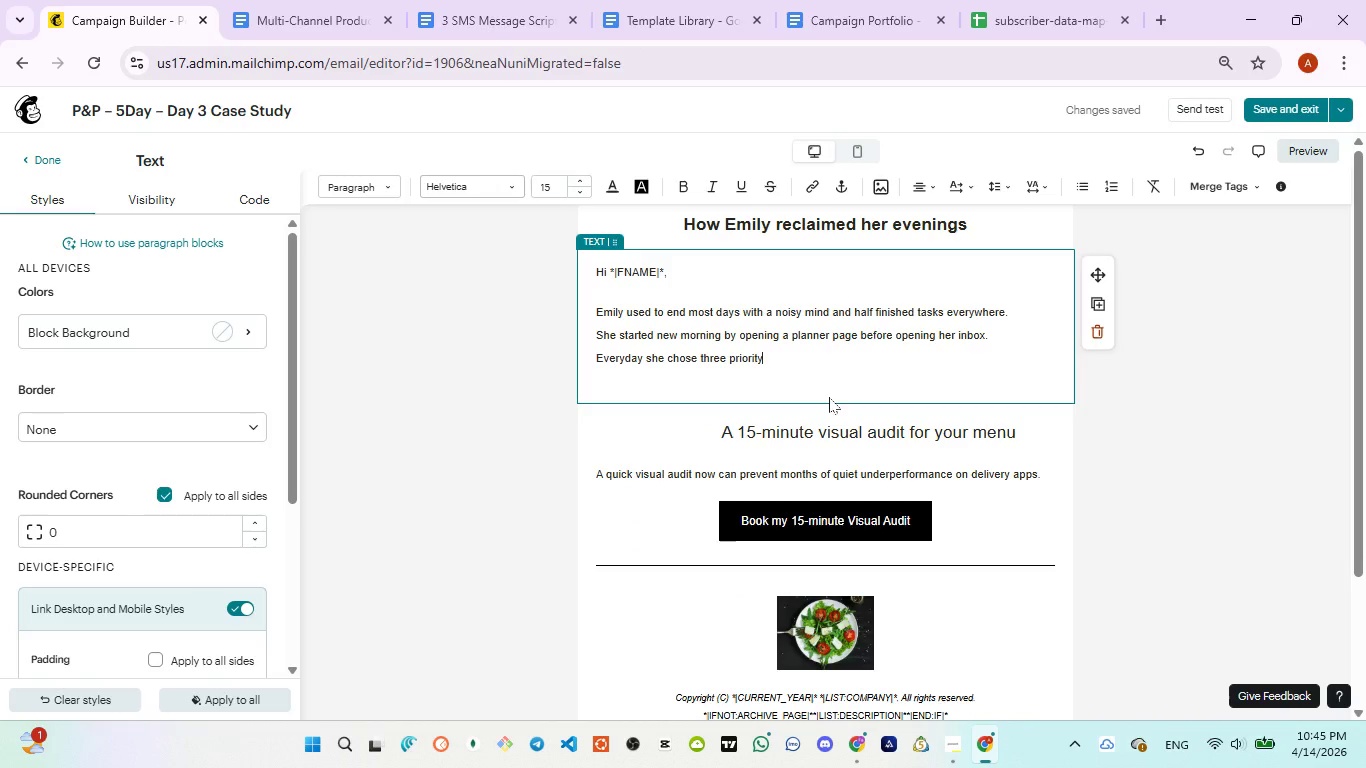 
key(Backspace)
type(ies on paper and checked )
 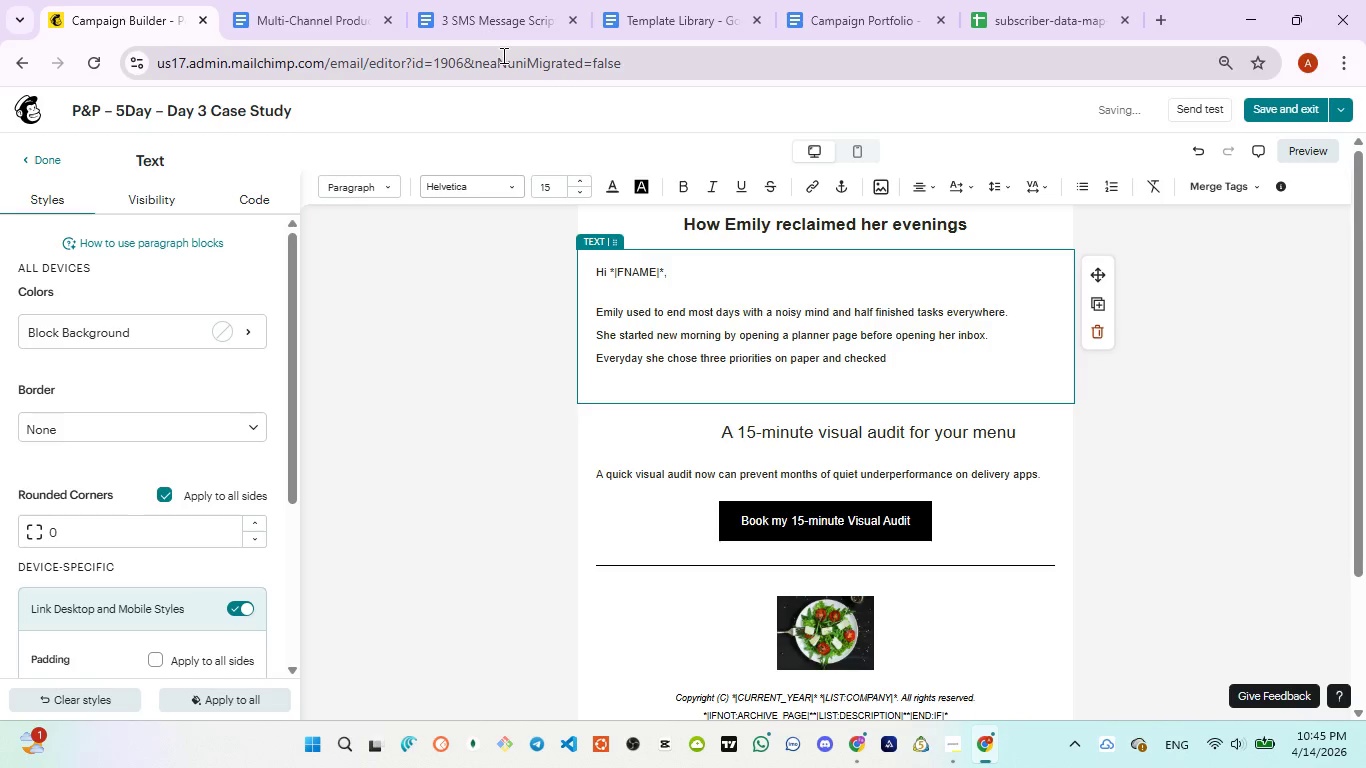 
left_click([491, 21])
 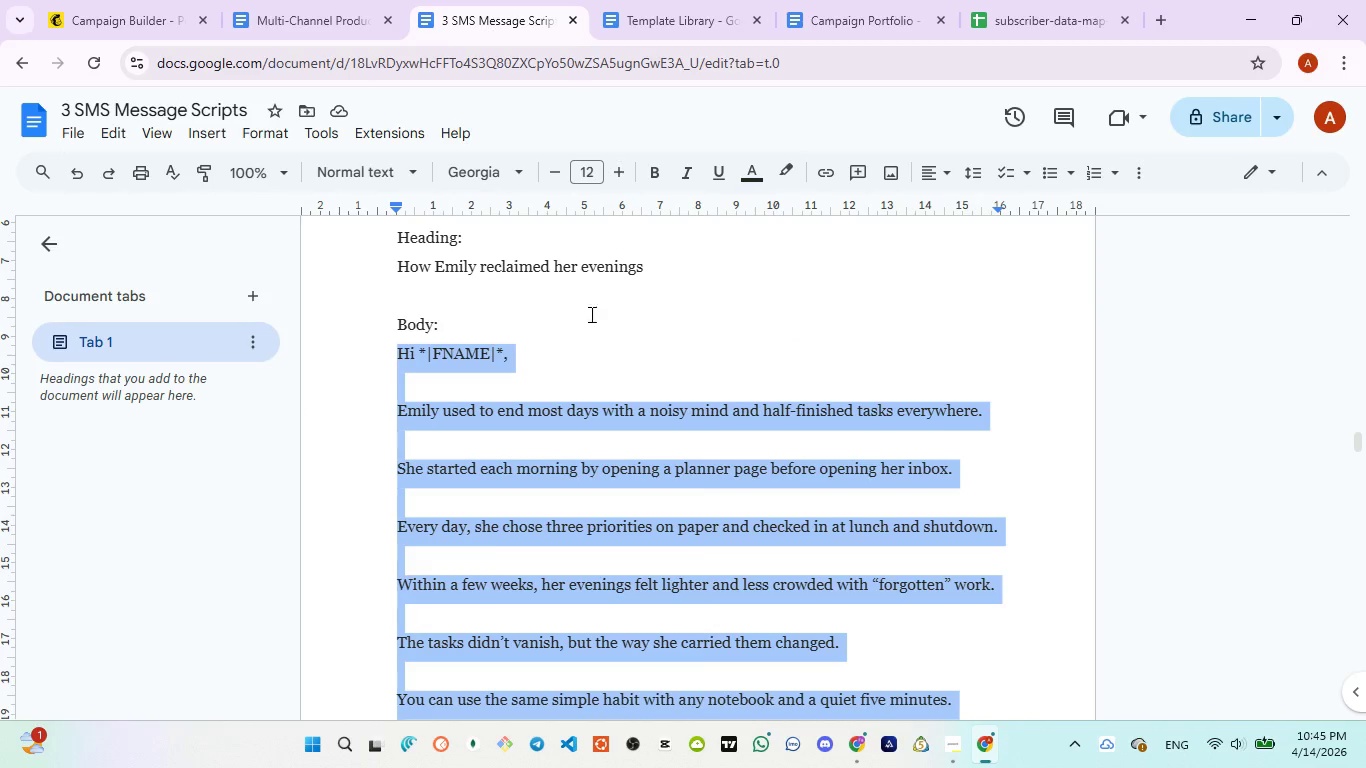 
wait(6.94)
 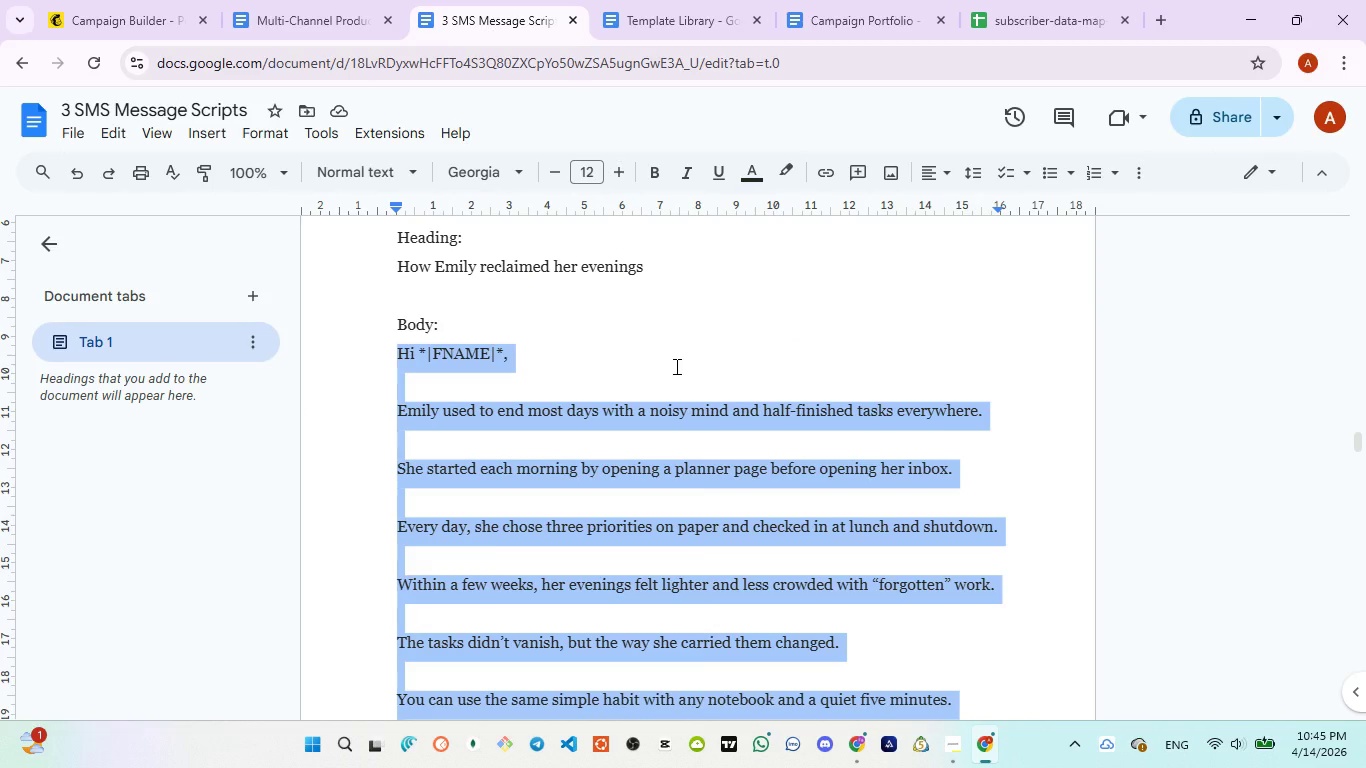 
left_click([108, 33])
 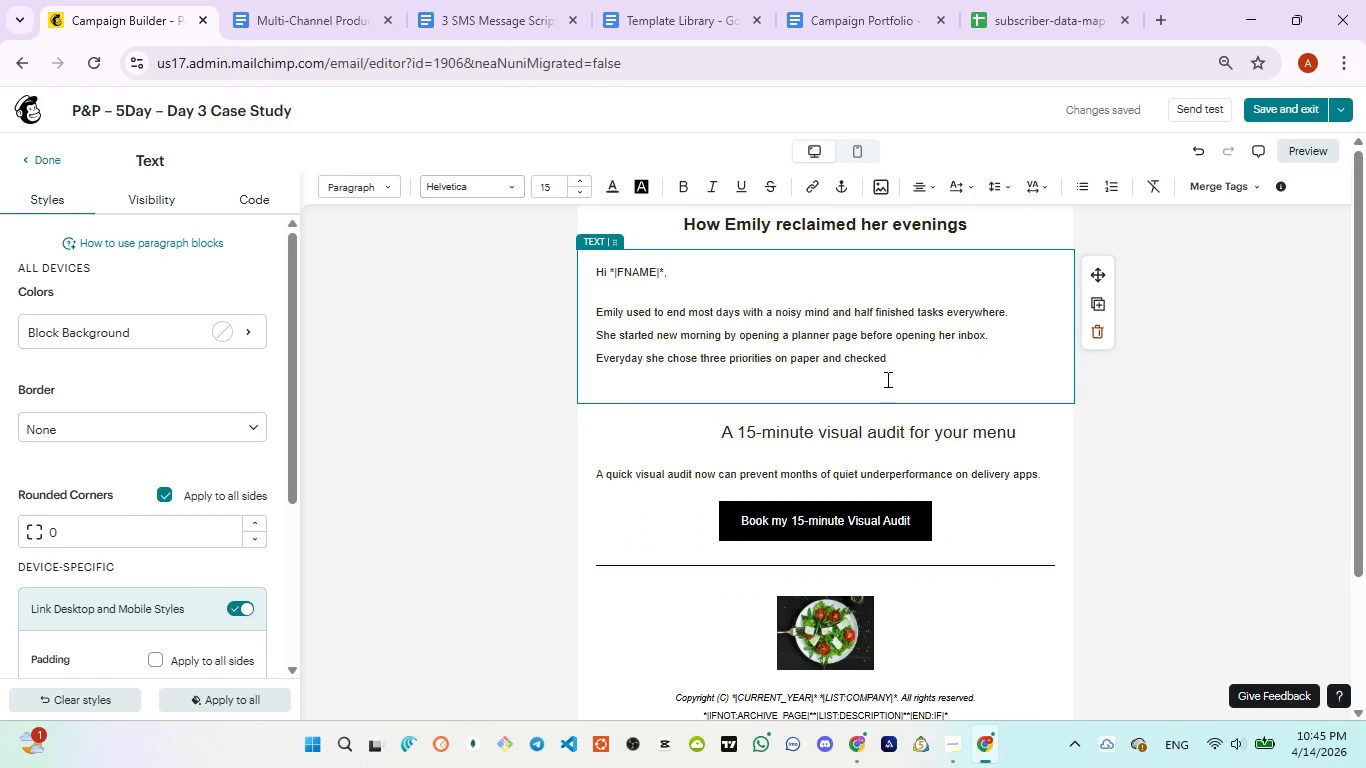 
type(in at lauch)
key(Backspace)
key(Backspace)
type(nch and )
 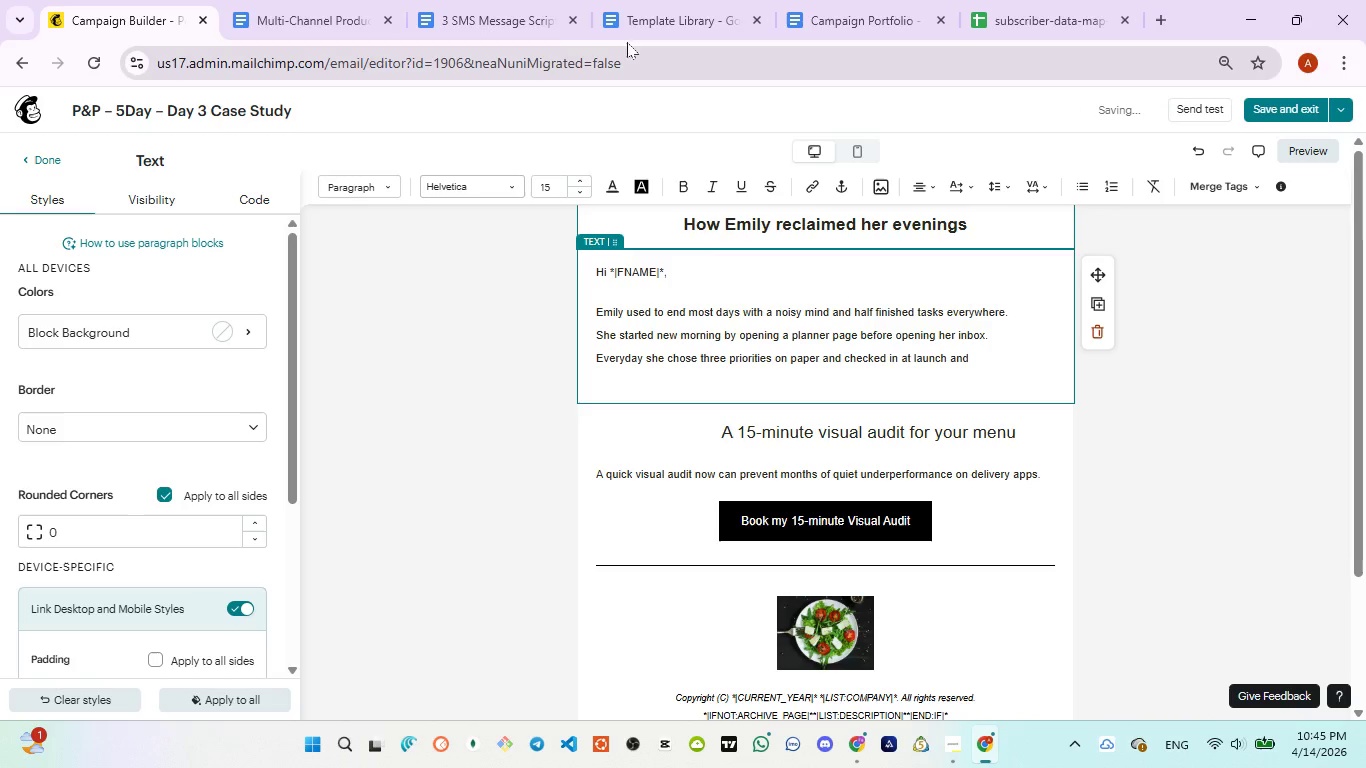 
left_click([485, 17])
 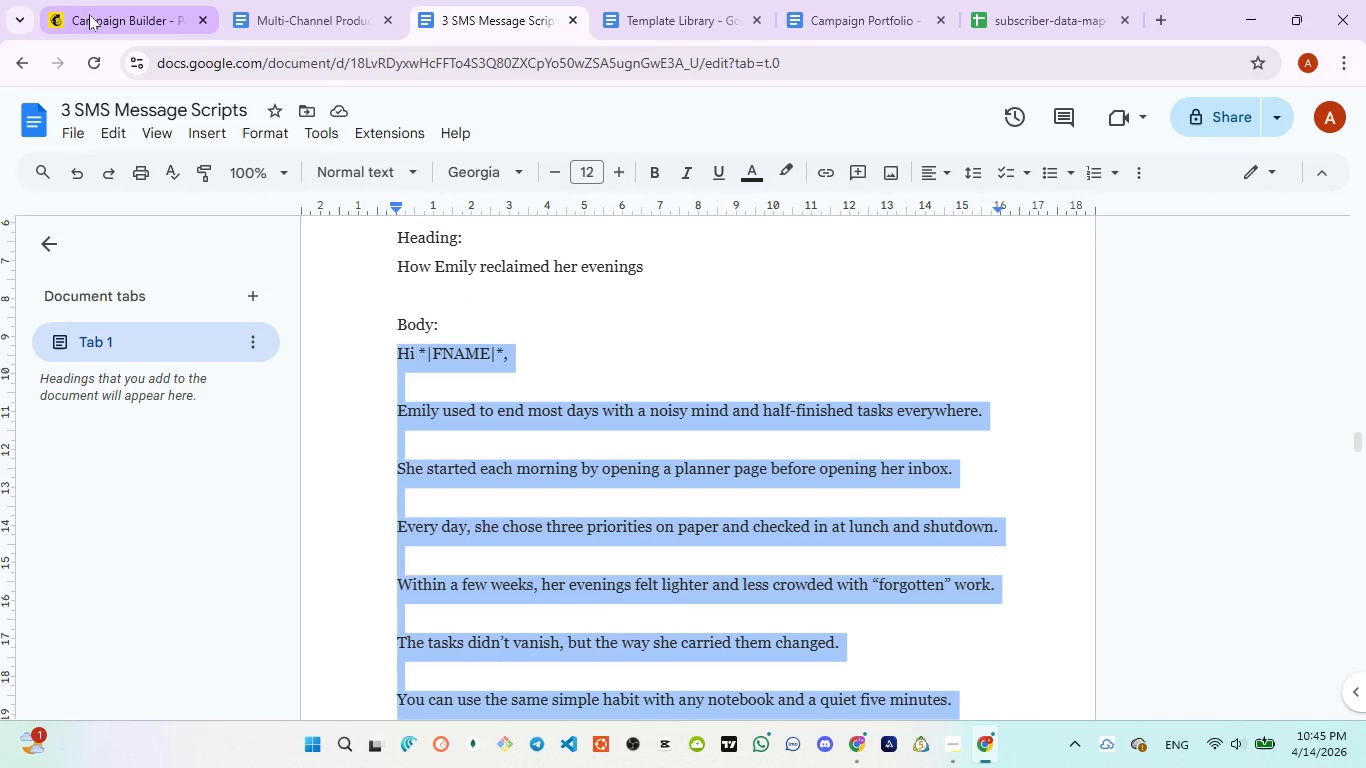 
left_click([92, 16])
 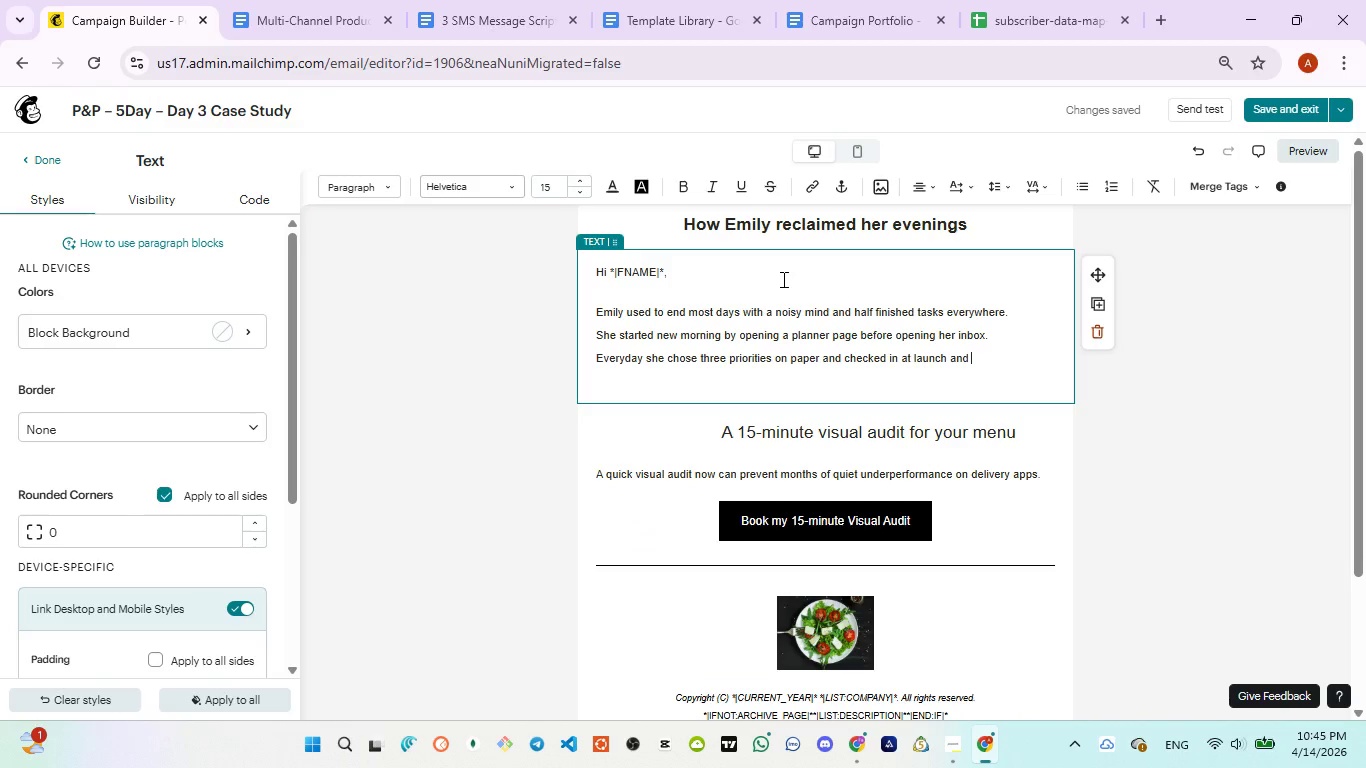 
type(shytdown.)
 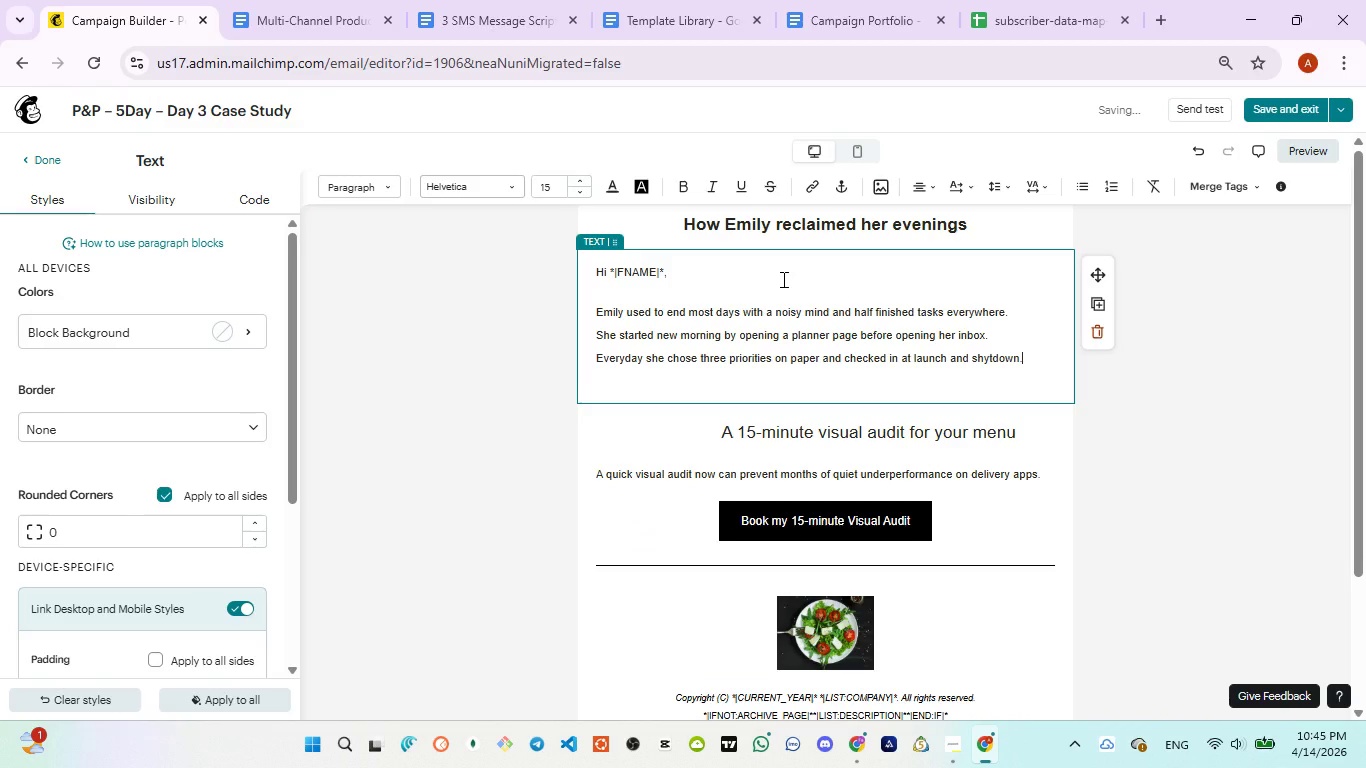 
key(Enter)
 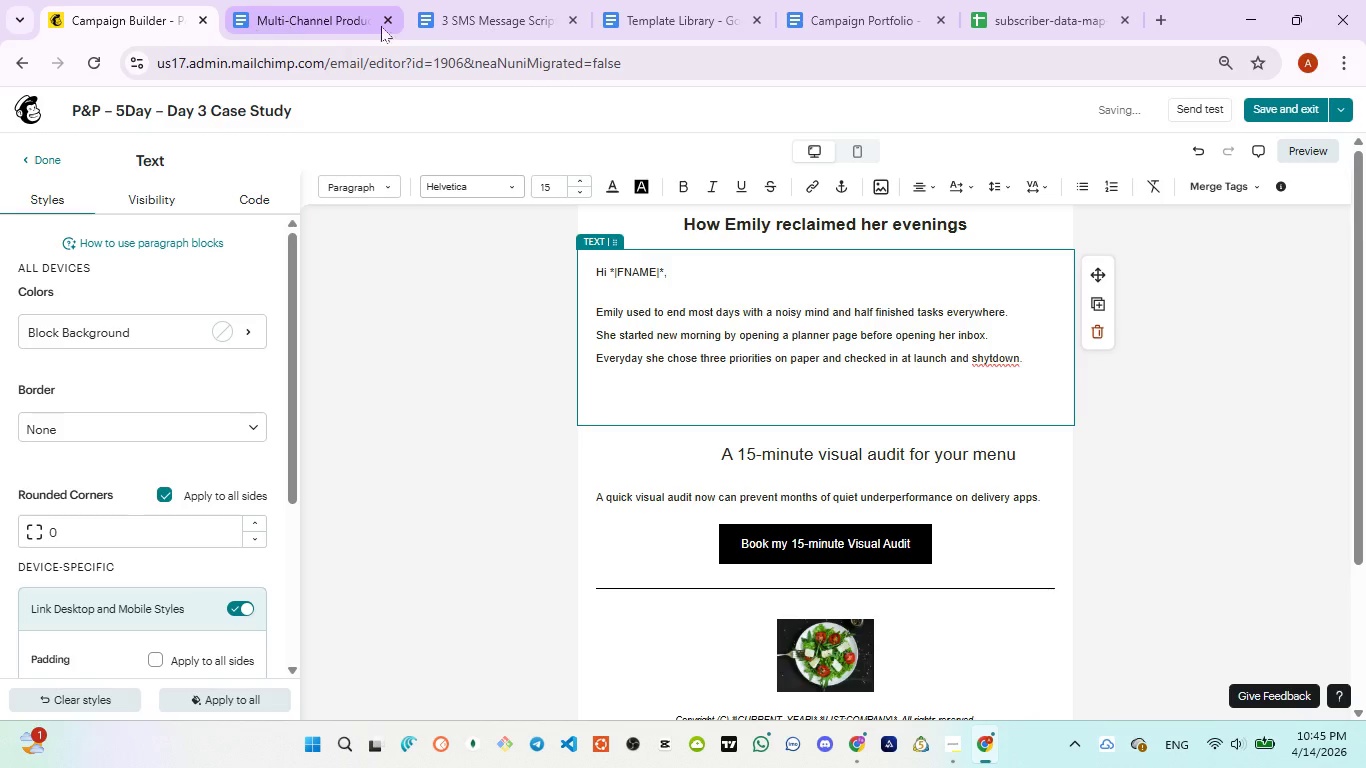 
left_click([478, 25])
 